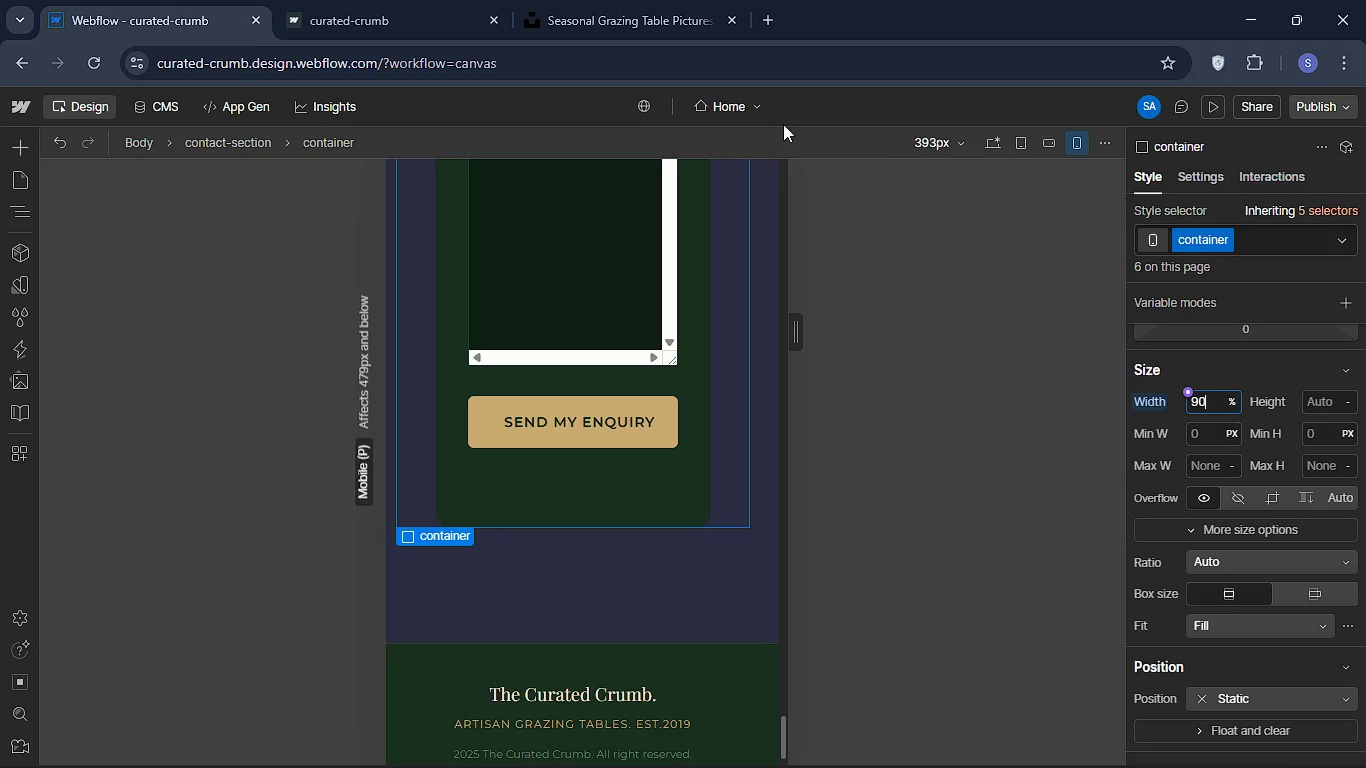 
scroll: coordinate [649, 418], scroll_direction: up, amount: 7.0
 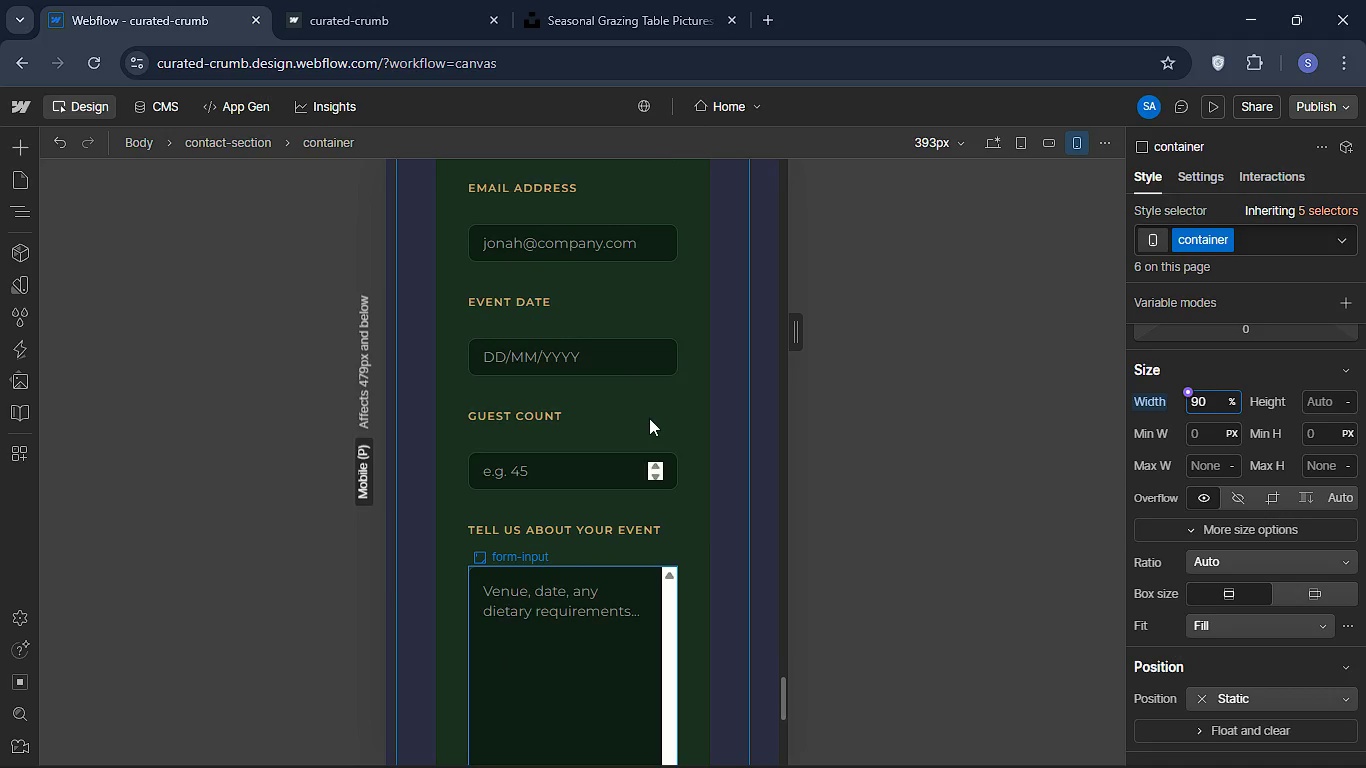 
scroll: coordinate [649, 418], scroll_direction: down, amount: 2.0
 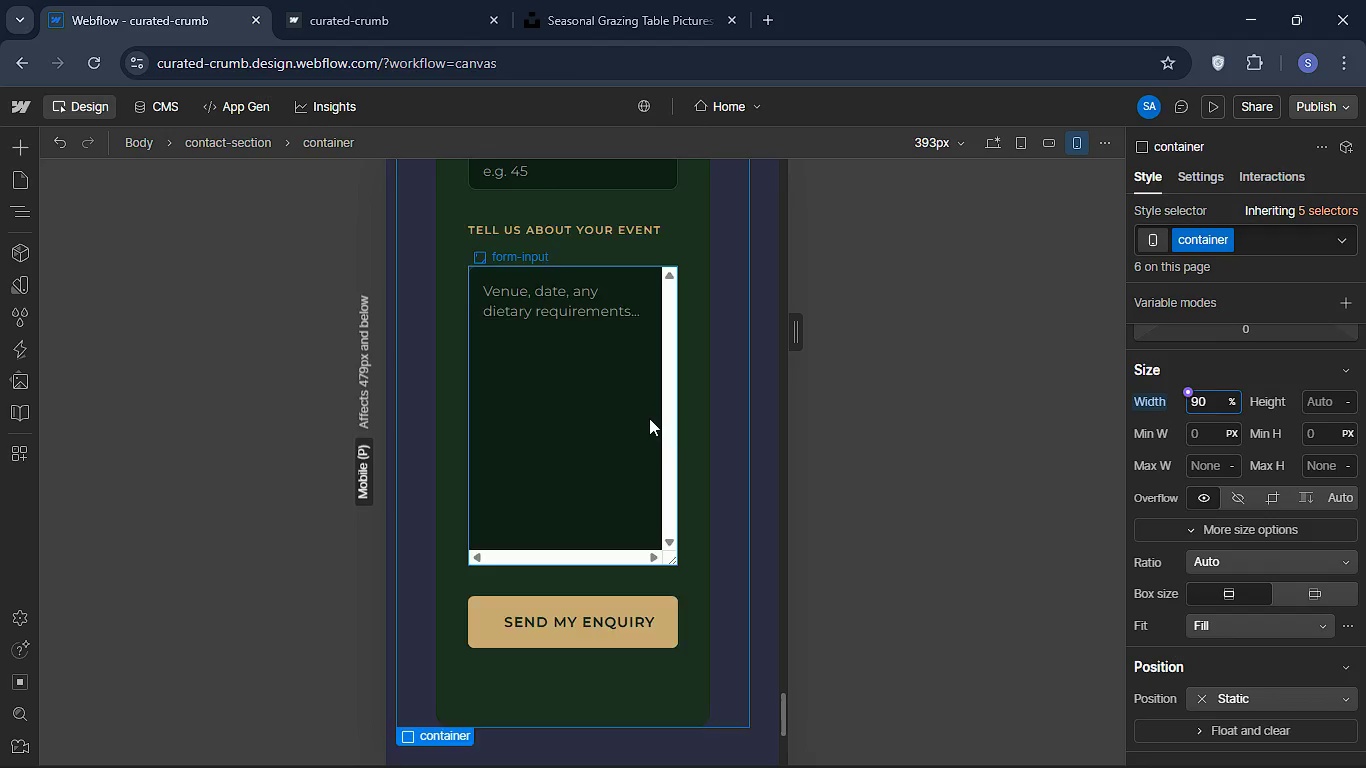 
scroll: coordinate [608, 340], scroll_direction: up, amount: 45.0
 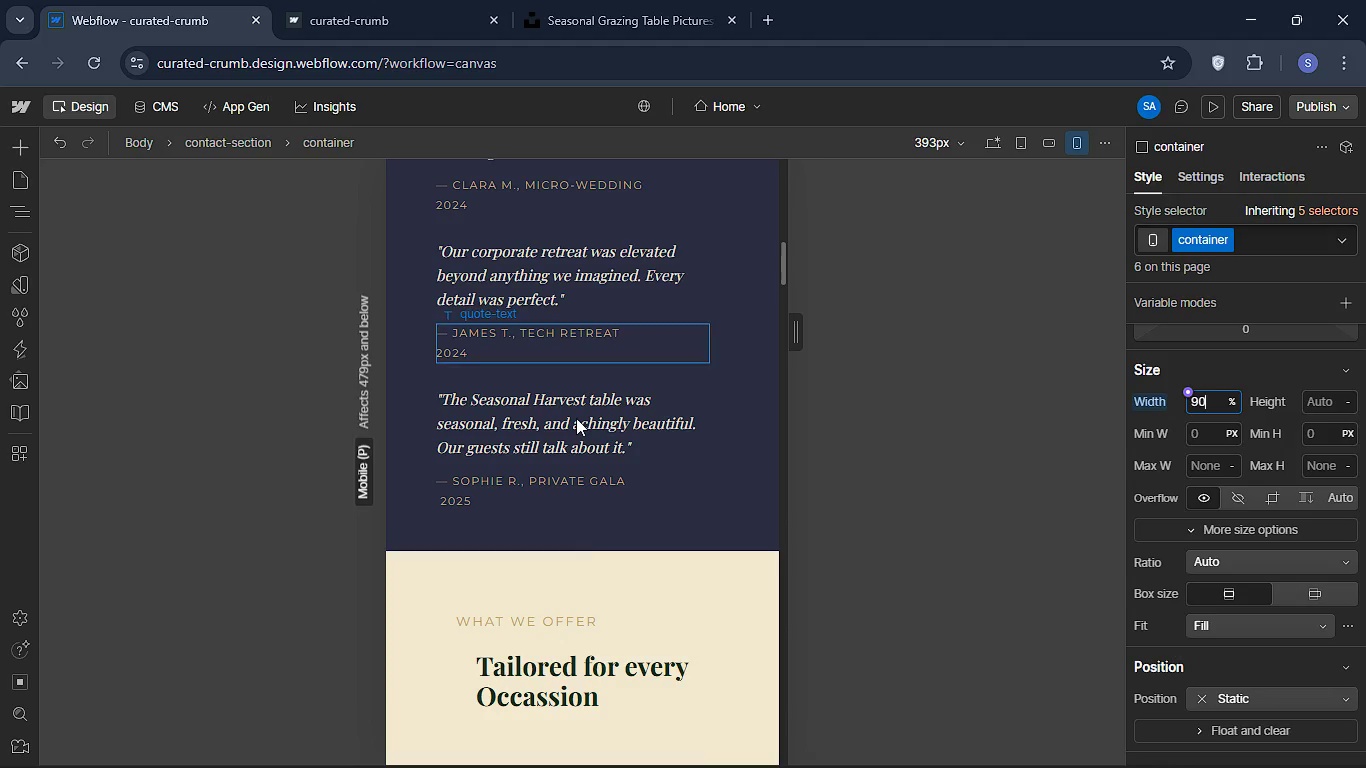 
scroll: coordinate [598, 536], scroll_direction: down, amount: 38.0
 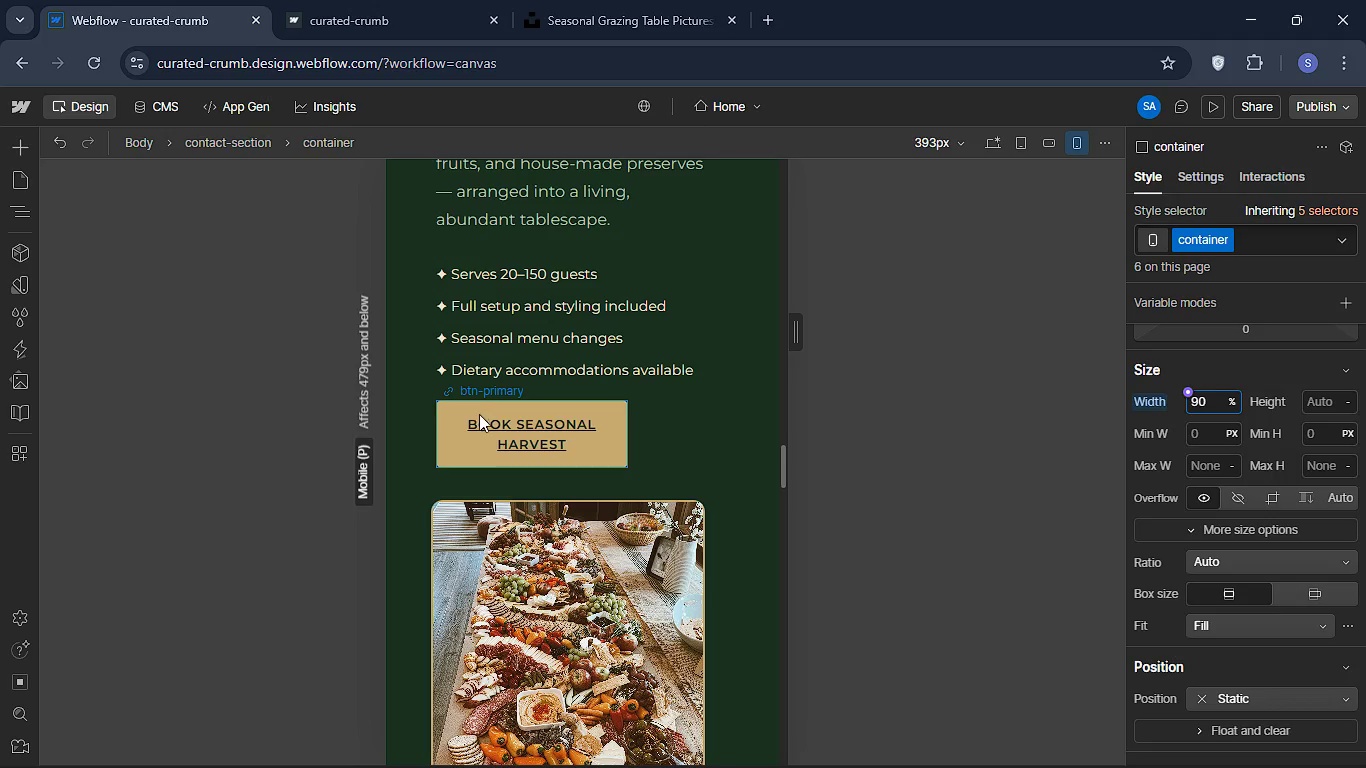 
left_click([479, 414])
 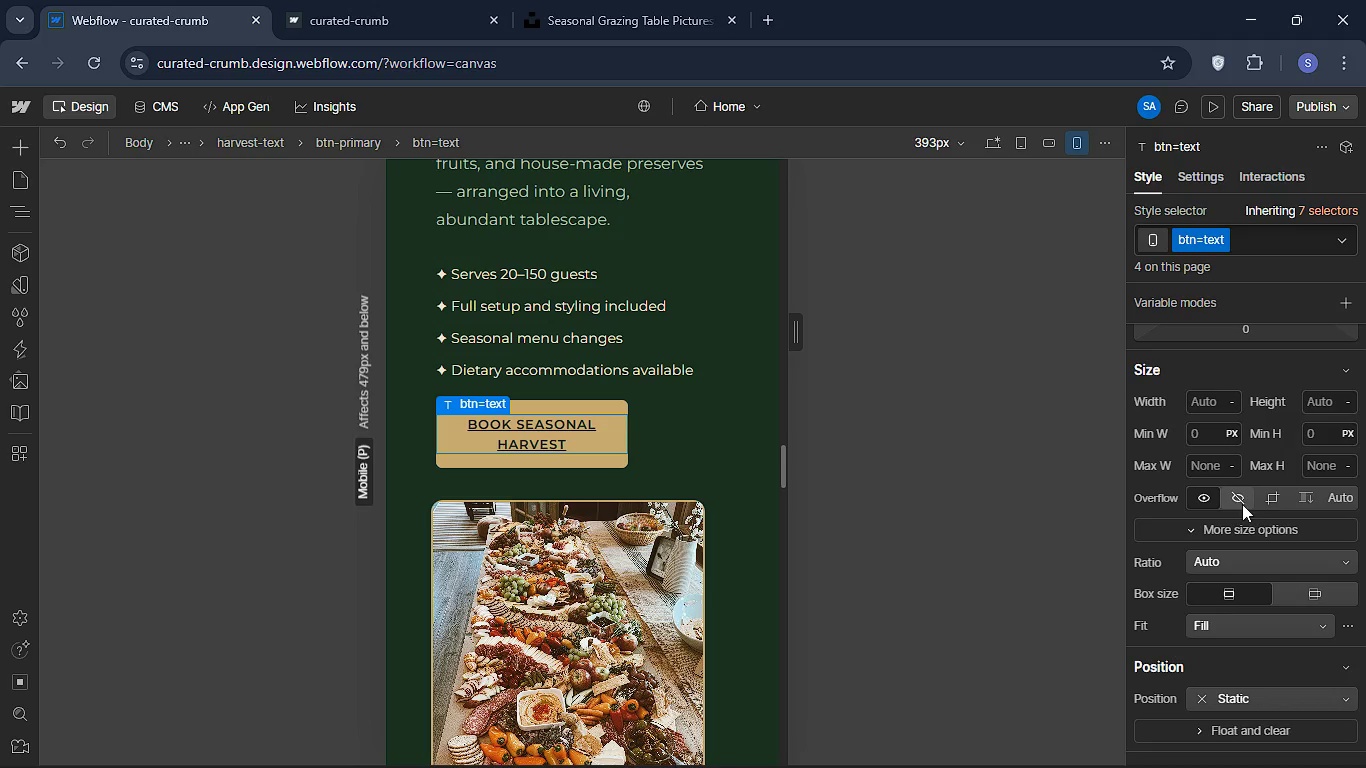 
scroll: coordinate [1226, 475], scroll_direction: down, amount: 3.0
 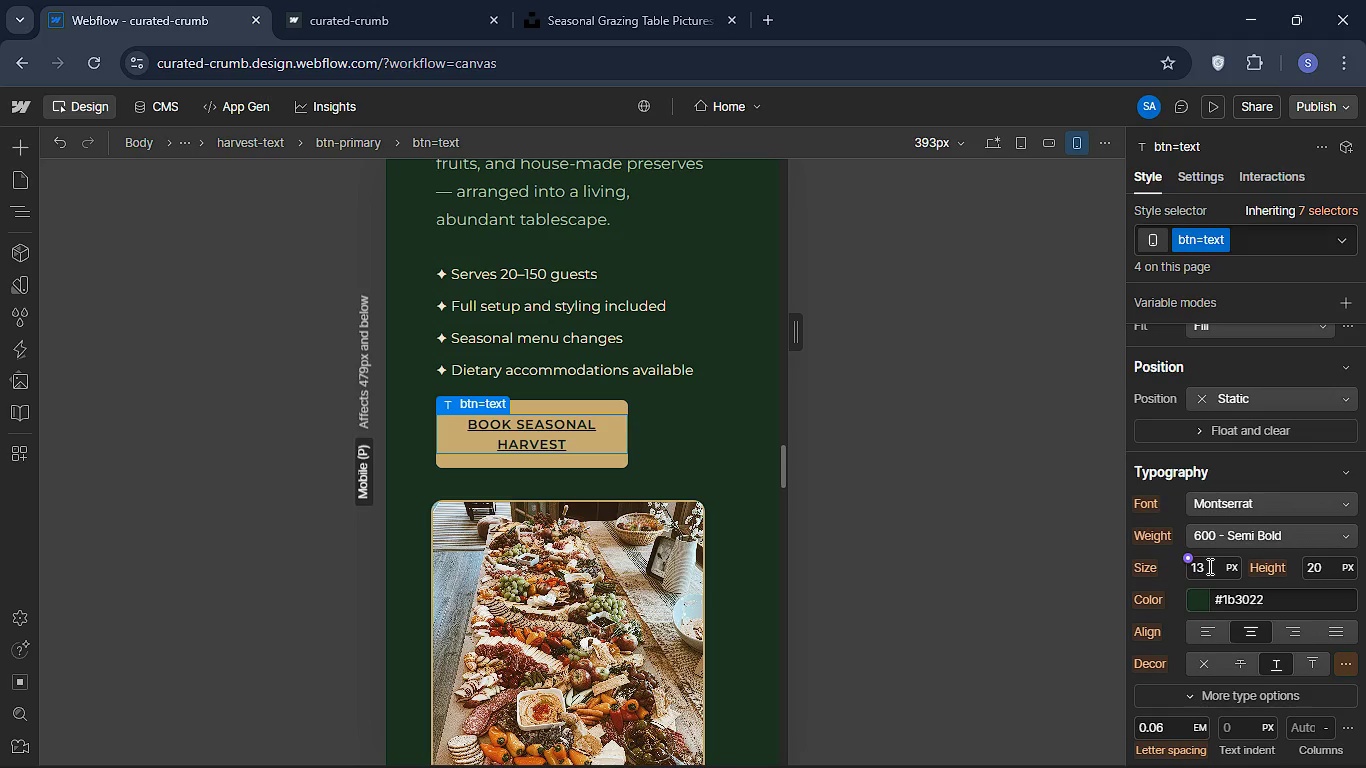 
left_click([1208, 566])
 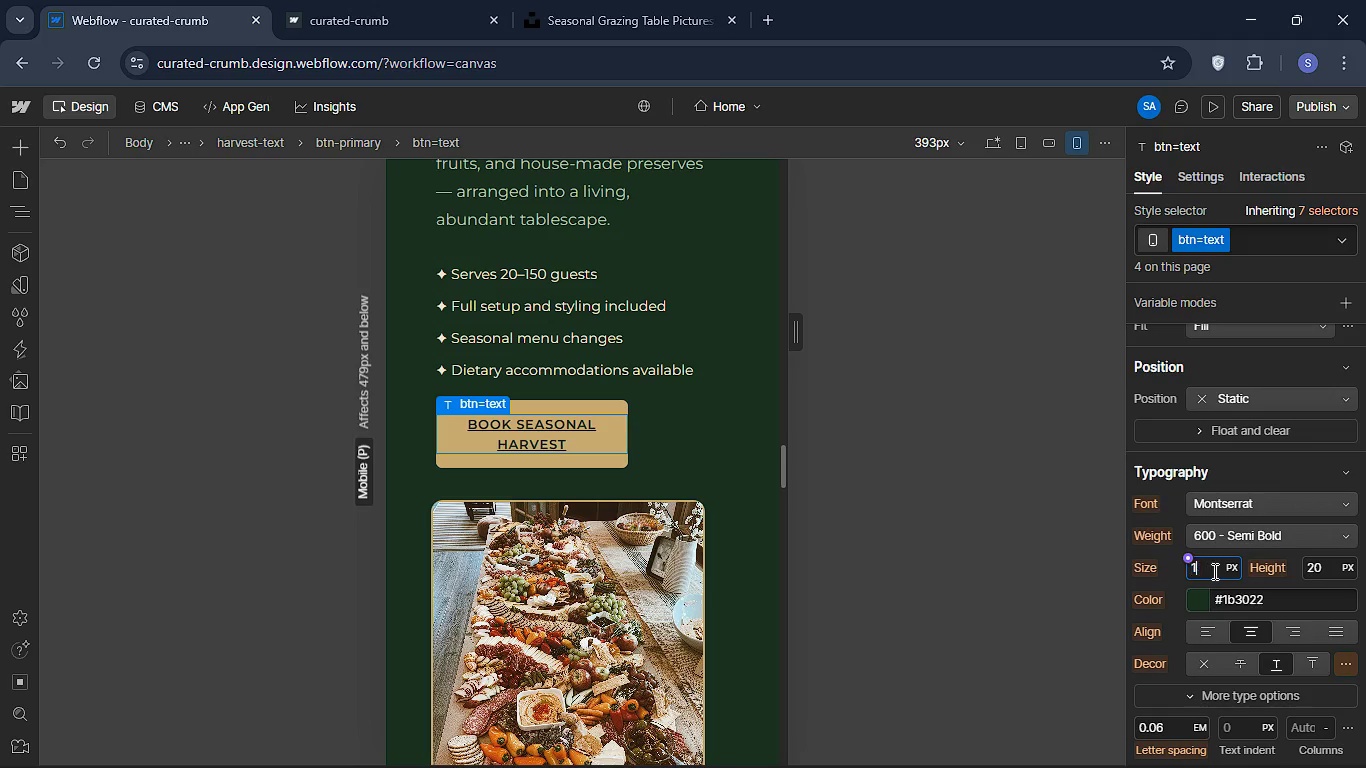 
type(12)
 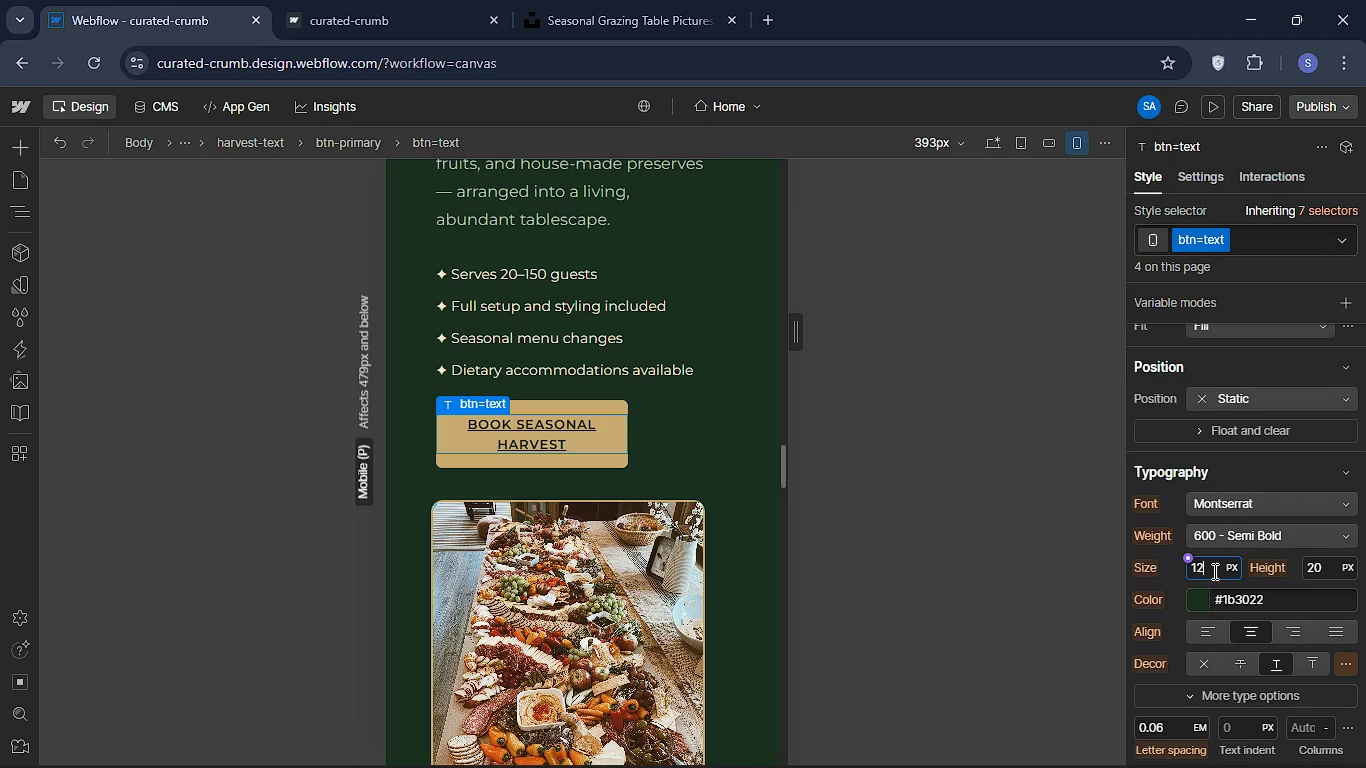 
key(Enter)
 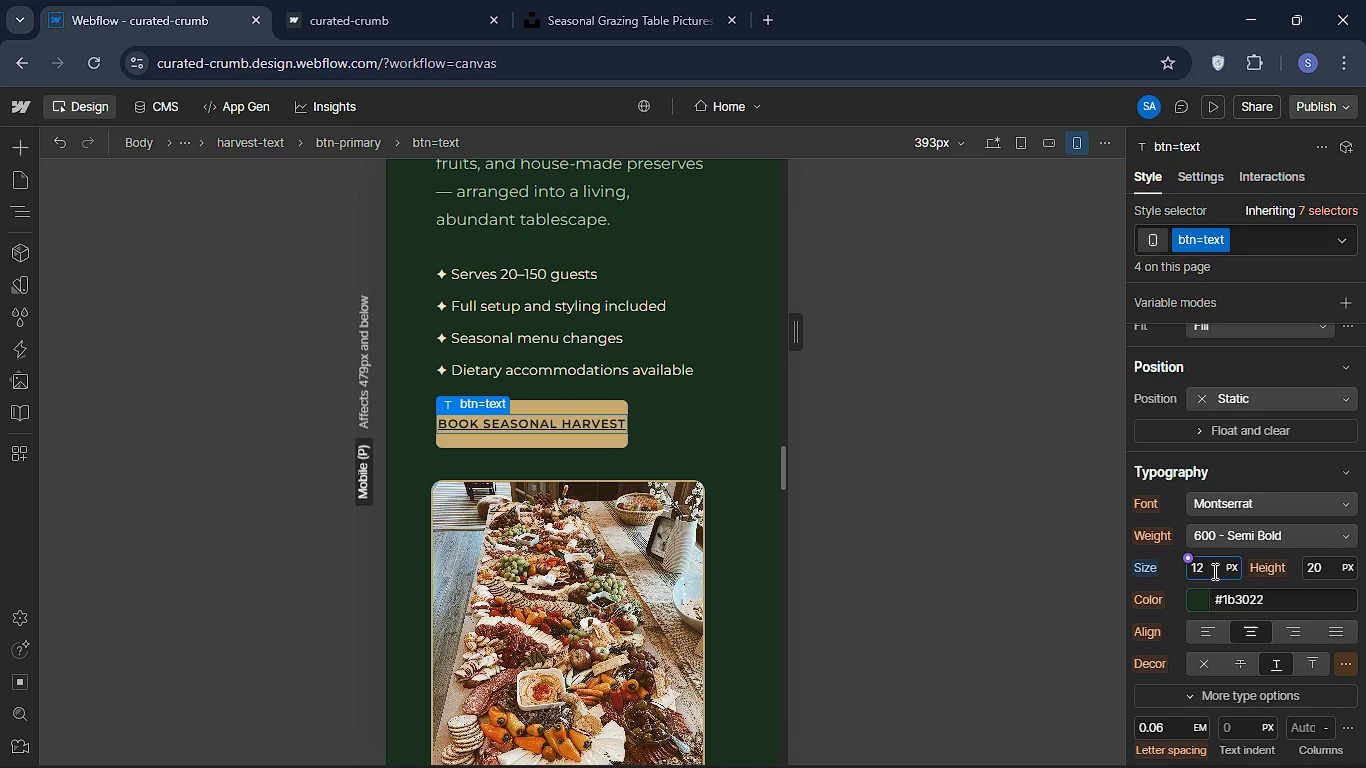 
key(Backspace)
 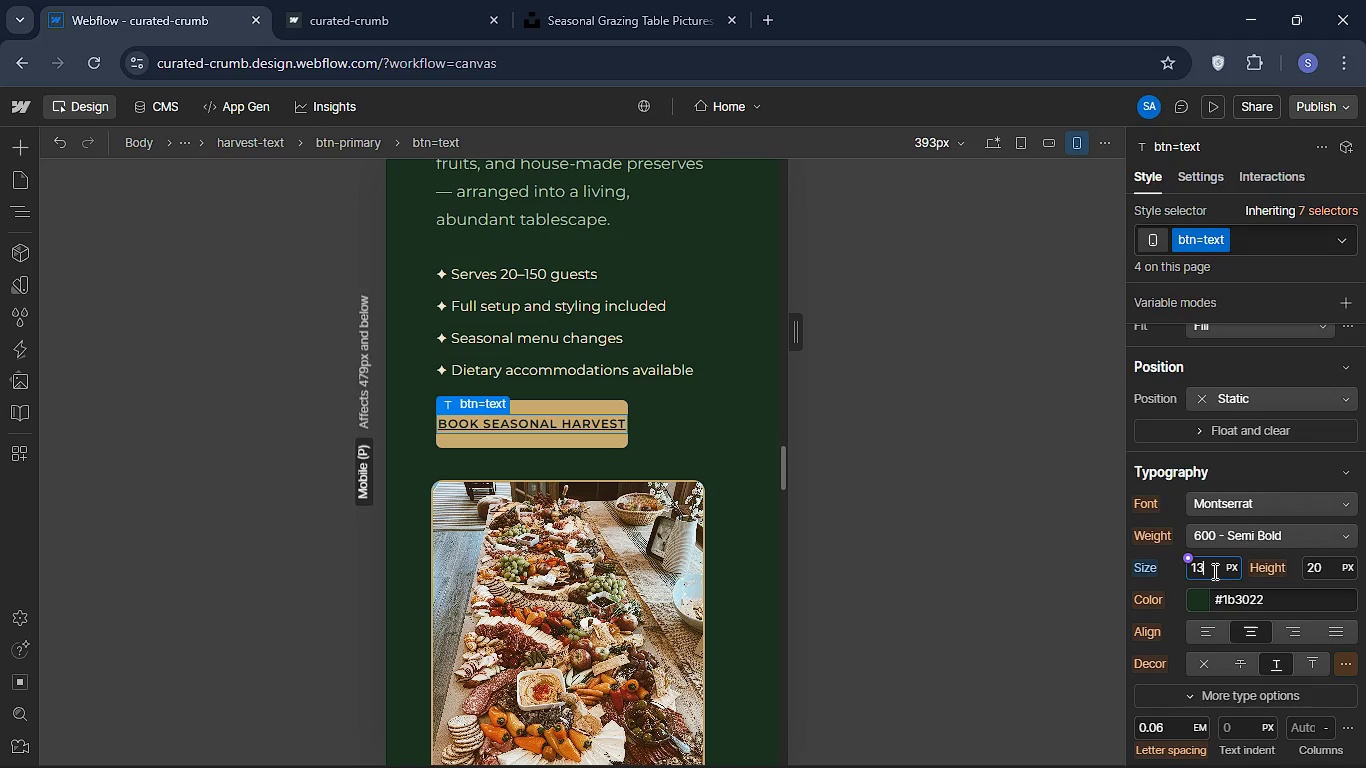 
key(3)
 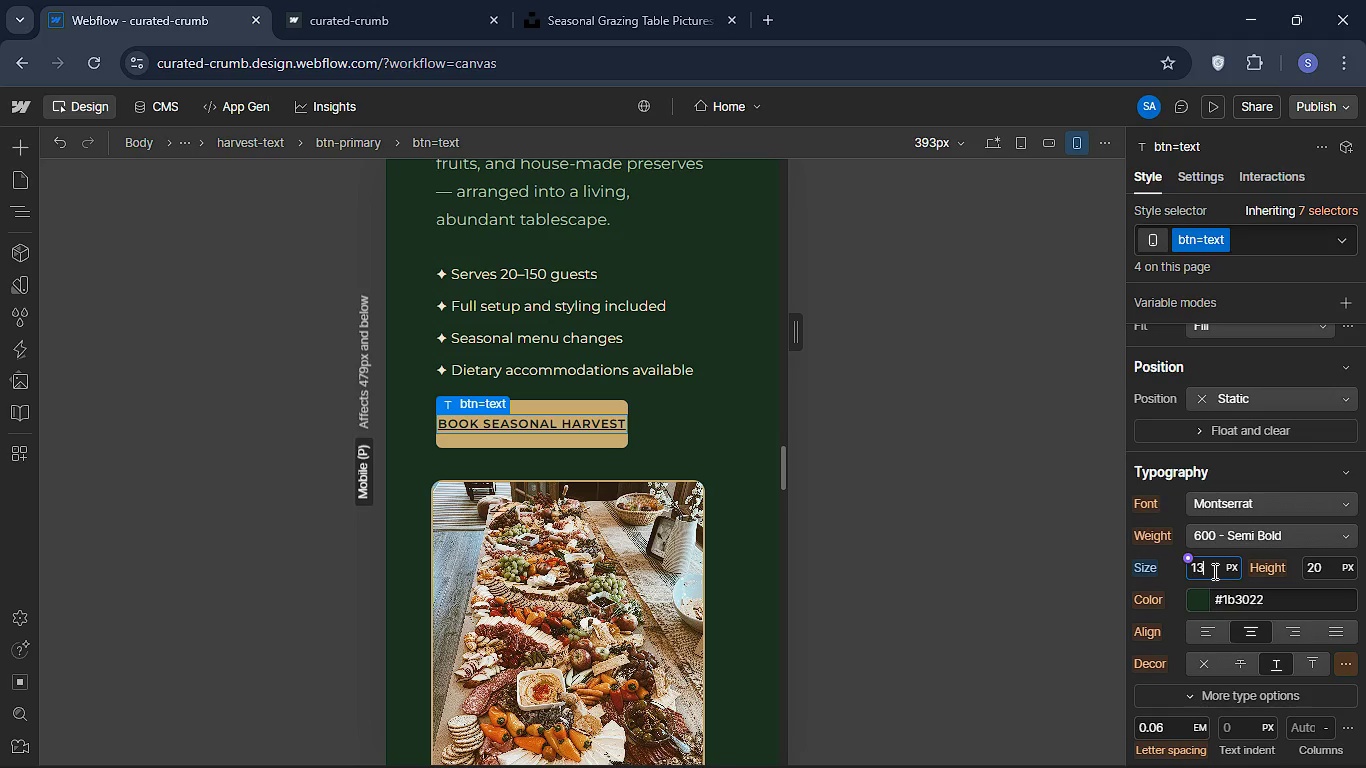 
key(Enter)
 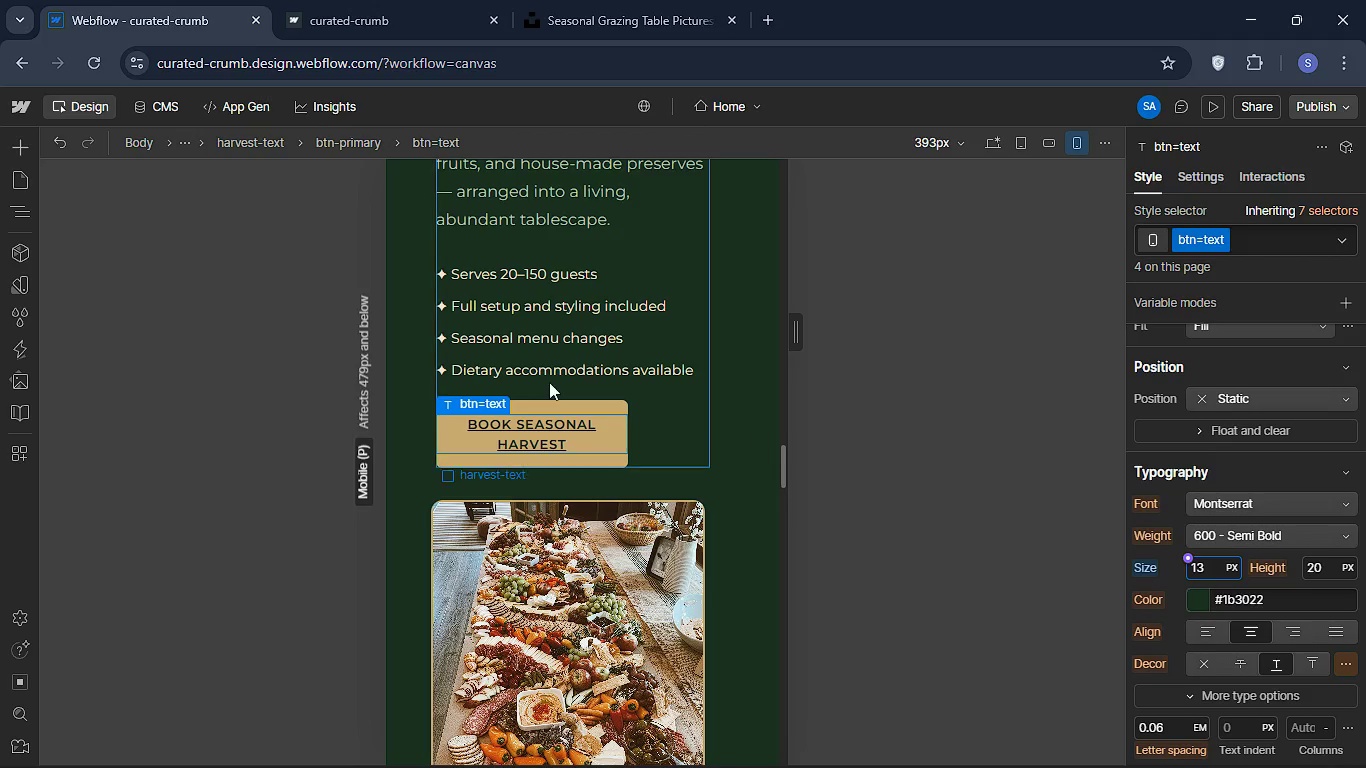 
left_click([540, 403])
 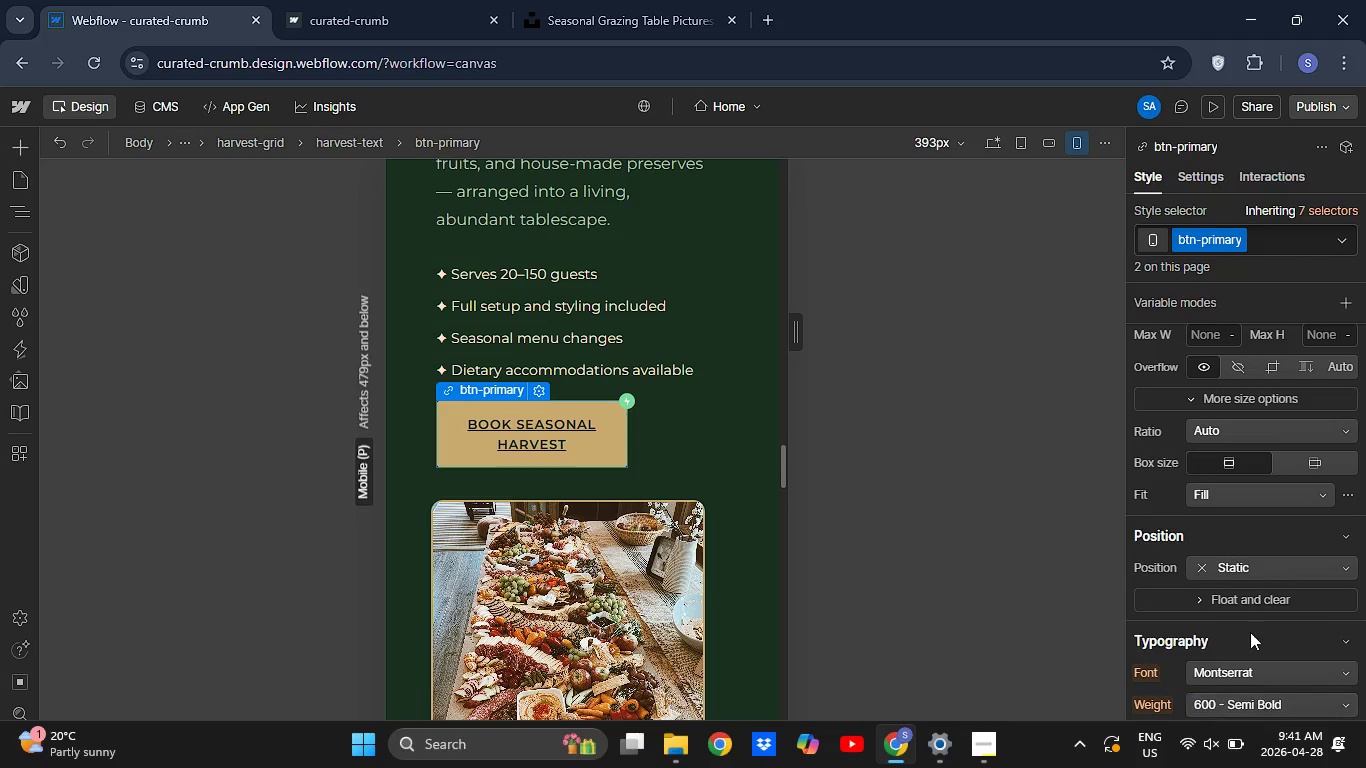 
scroll: coordinate [1250, 632], scroll_direction: down, amount: 1.0
 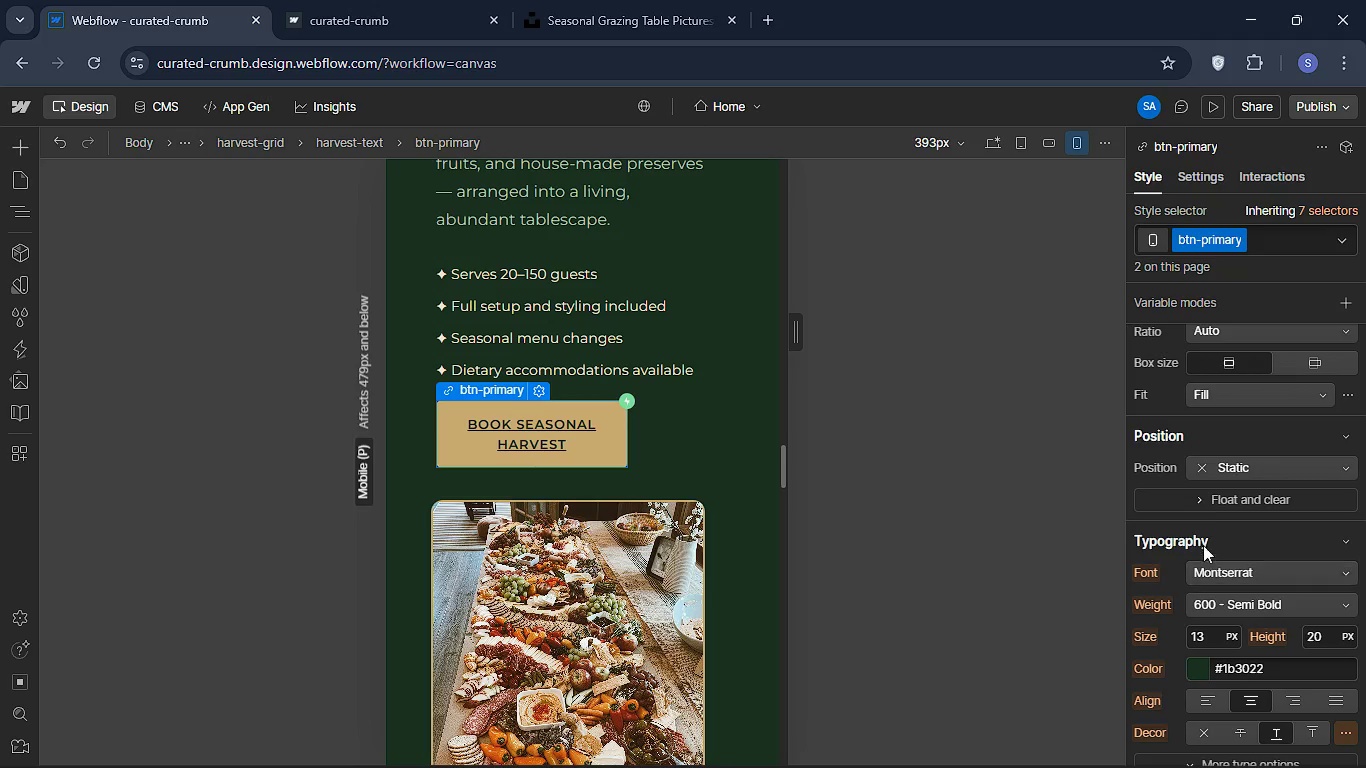 
scroll: coordinate [1208, 493], scroll_direction: up, amount: 5.0
 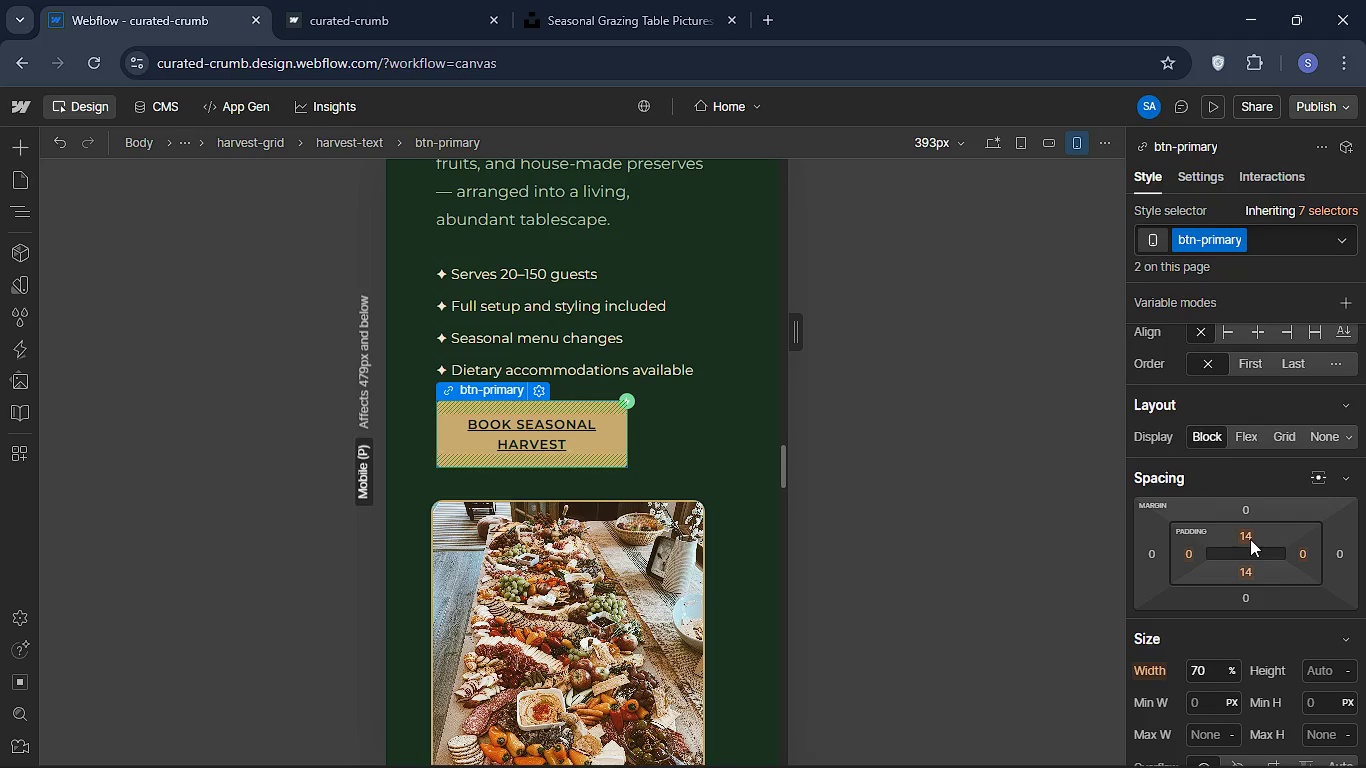 
left_click([1250, 539])
 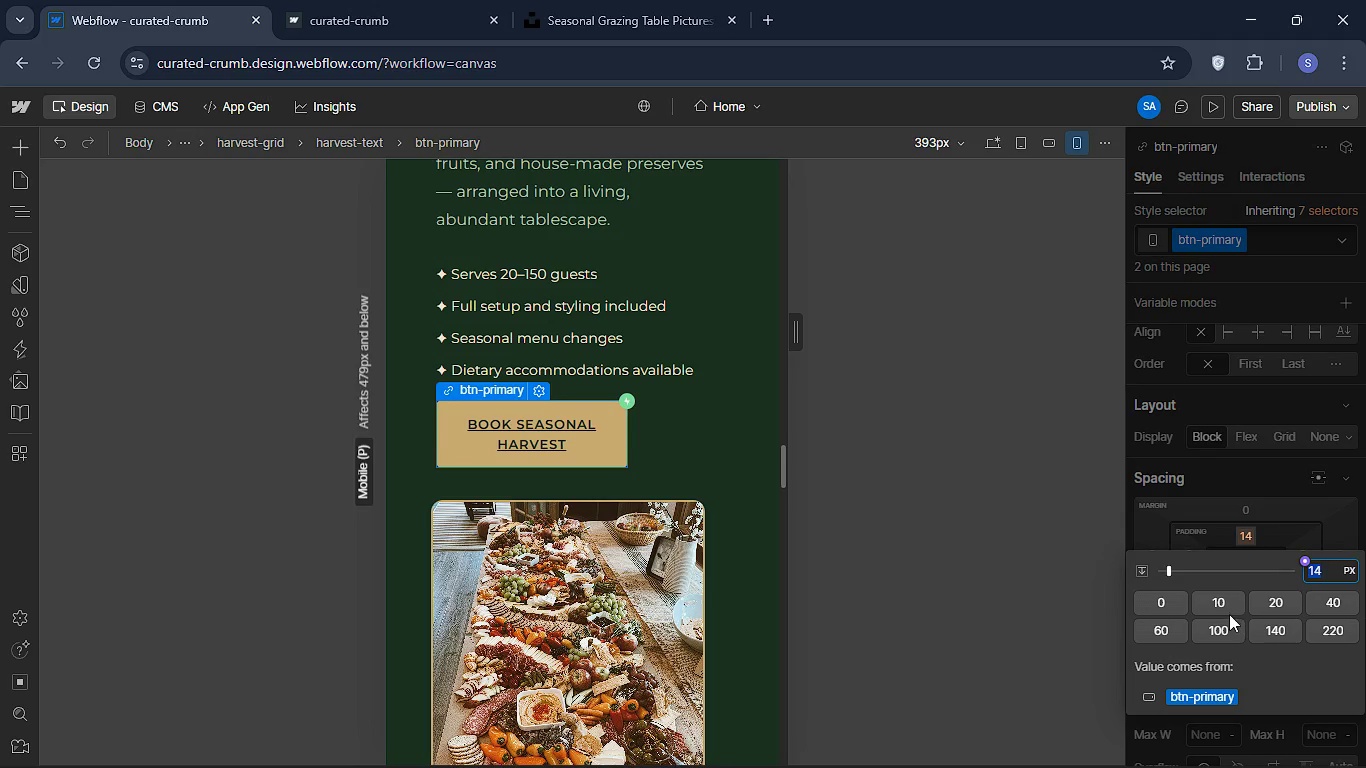 
left_click([1223, 601])
 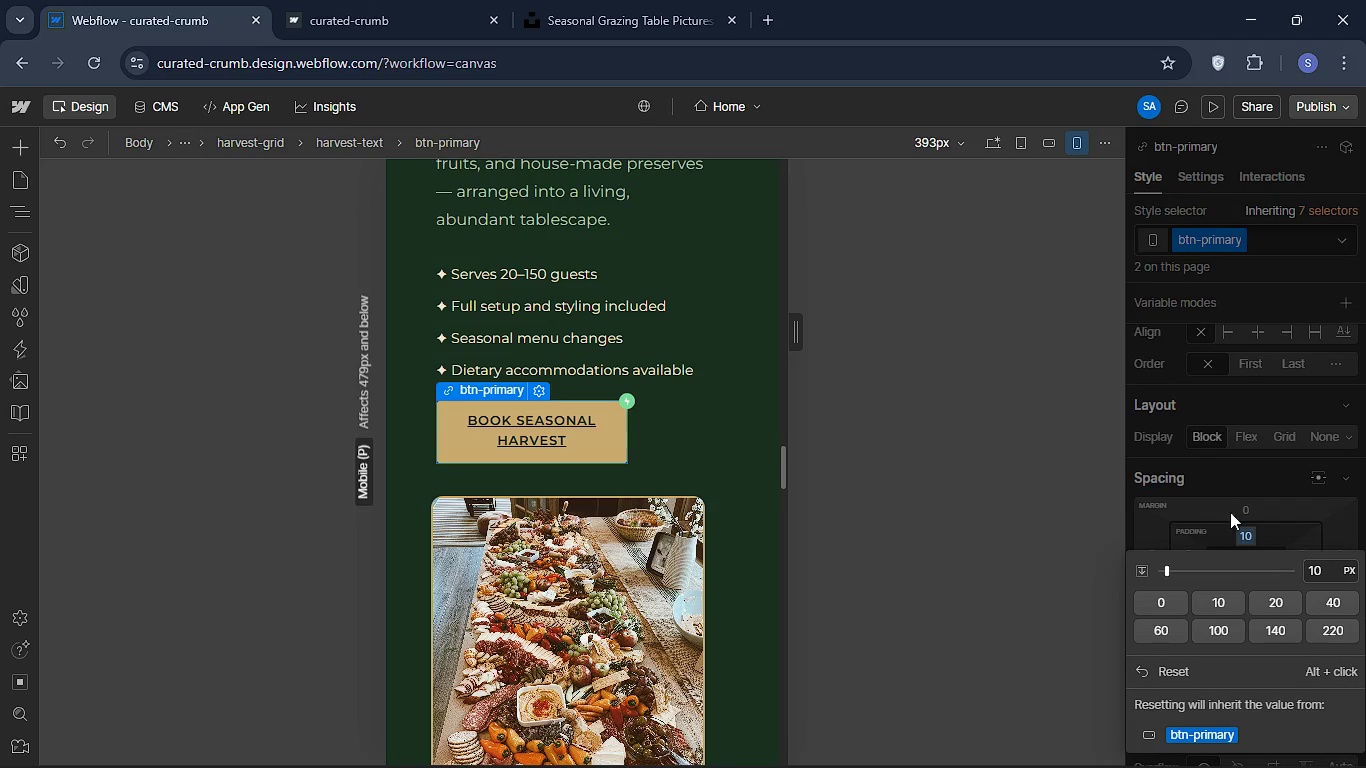 
left_click([1270, 494])
 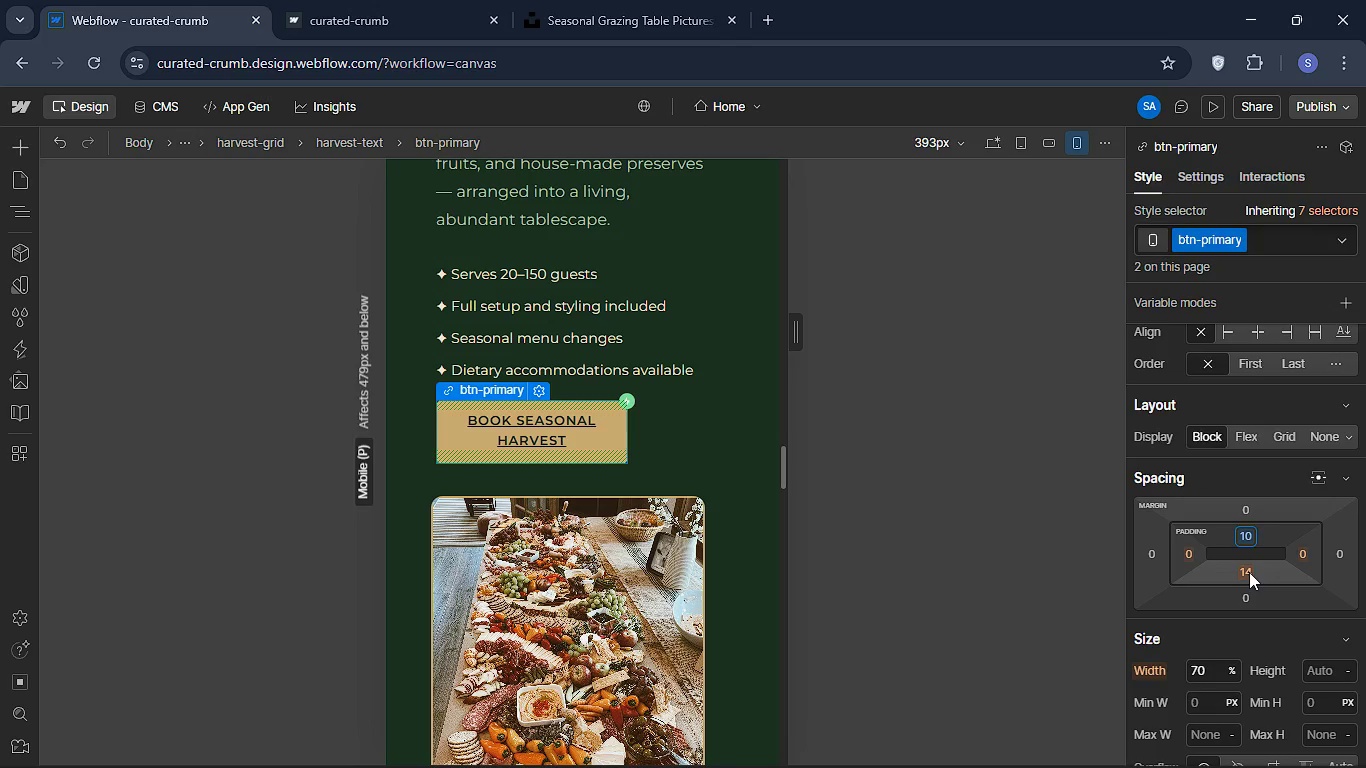 
left_click([1249, 572])
 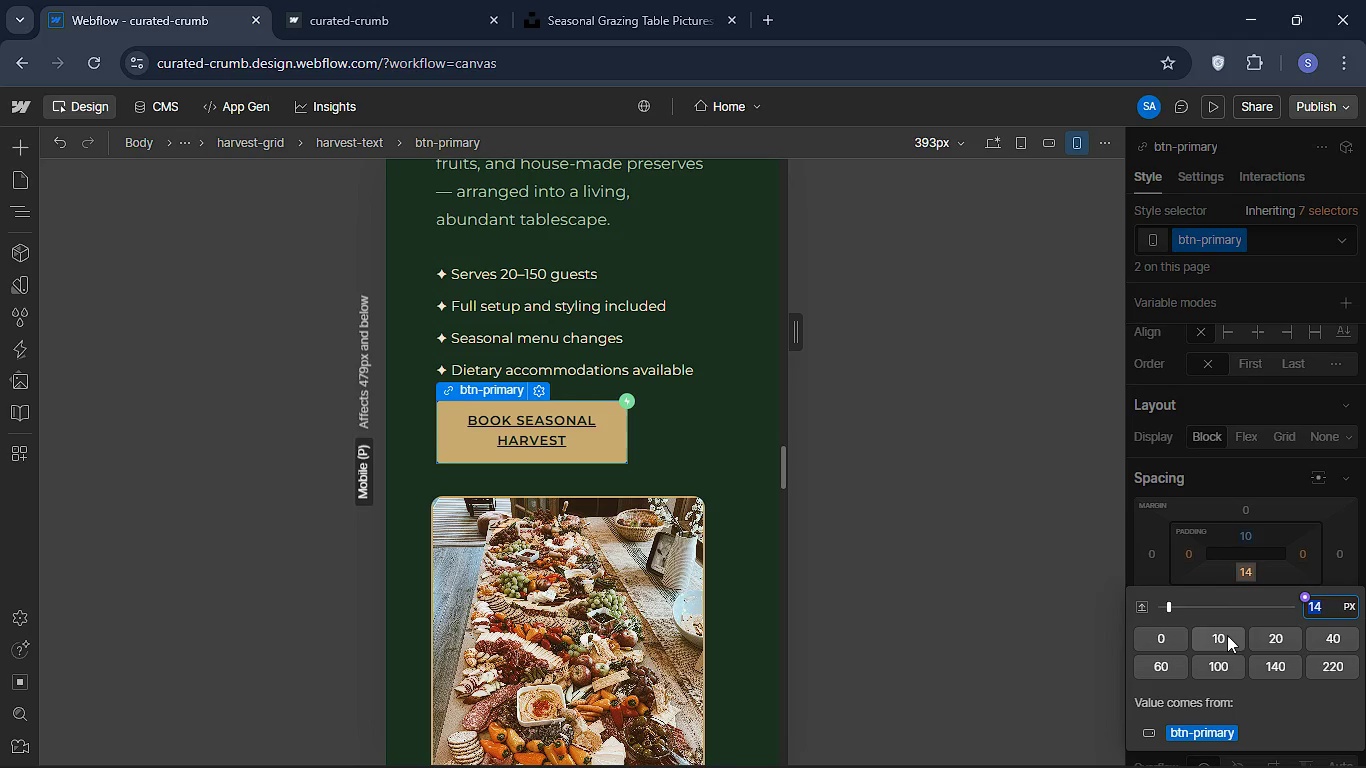 
left_click([1225, 635])
 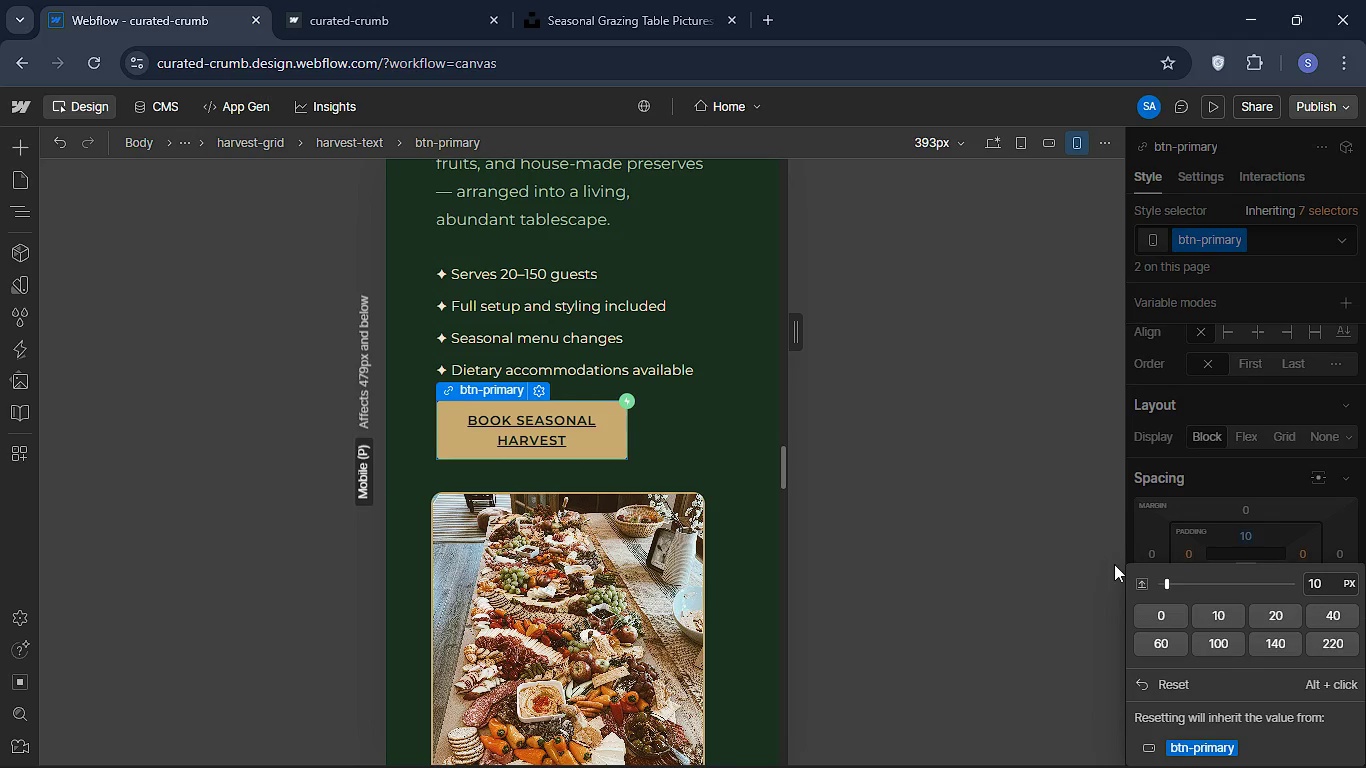 
wait(5.47)
 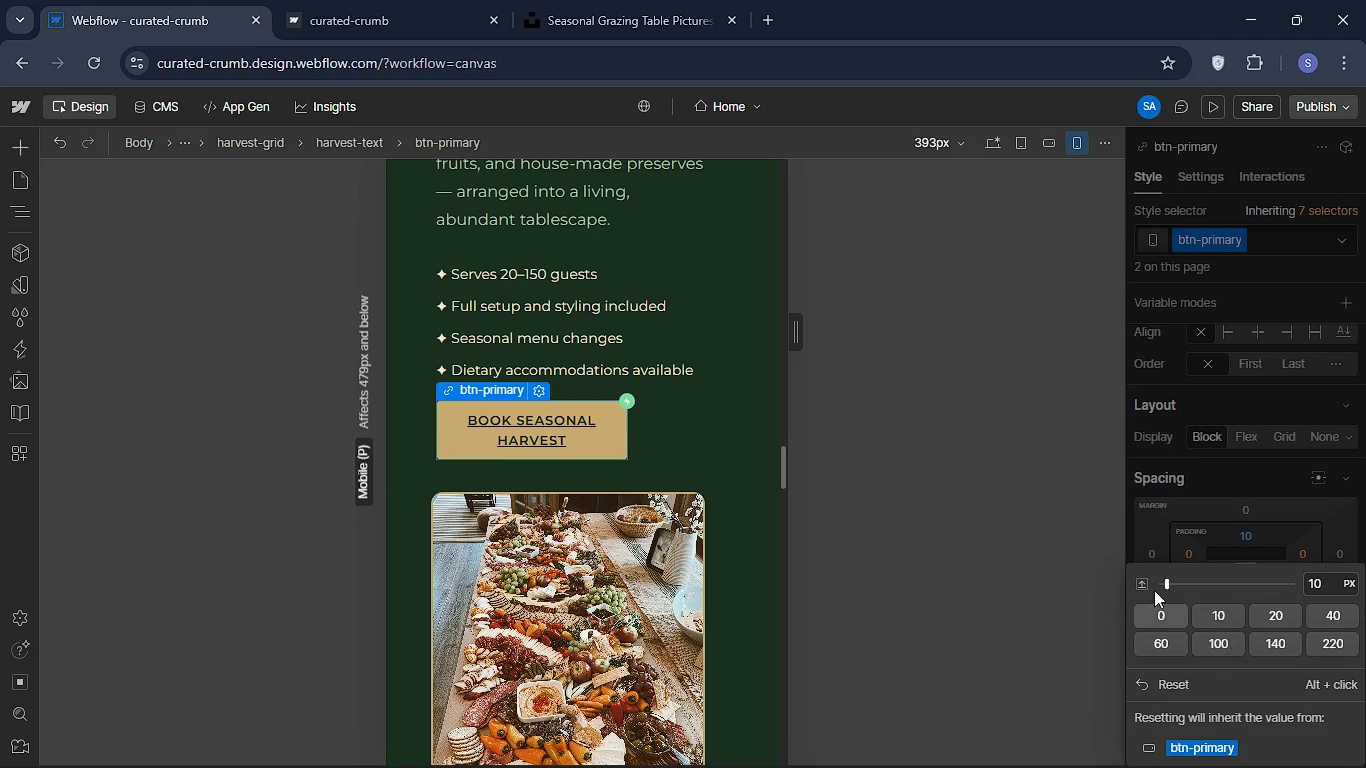 
scroll: coordinate [756, 553], scroll_direction: down, amount: 6.0
 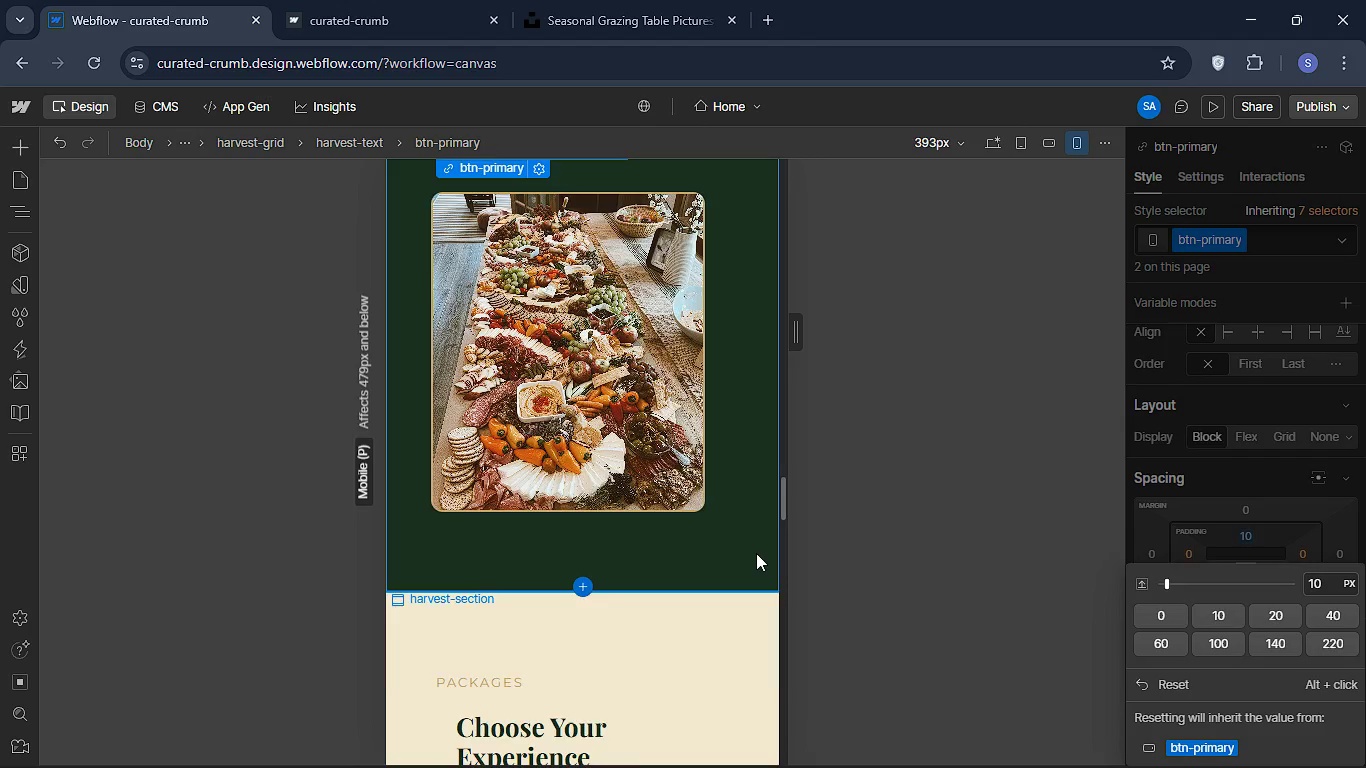 
scroll: coordinate [756, 553], scroll_direction: up, amount: 3.0
 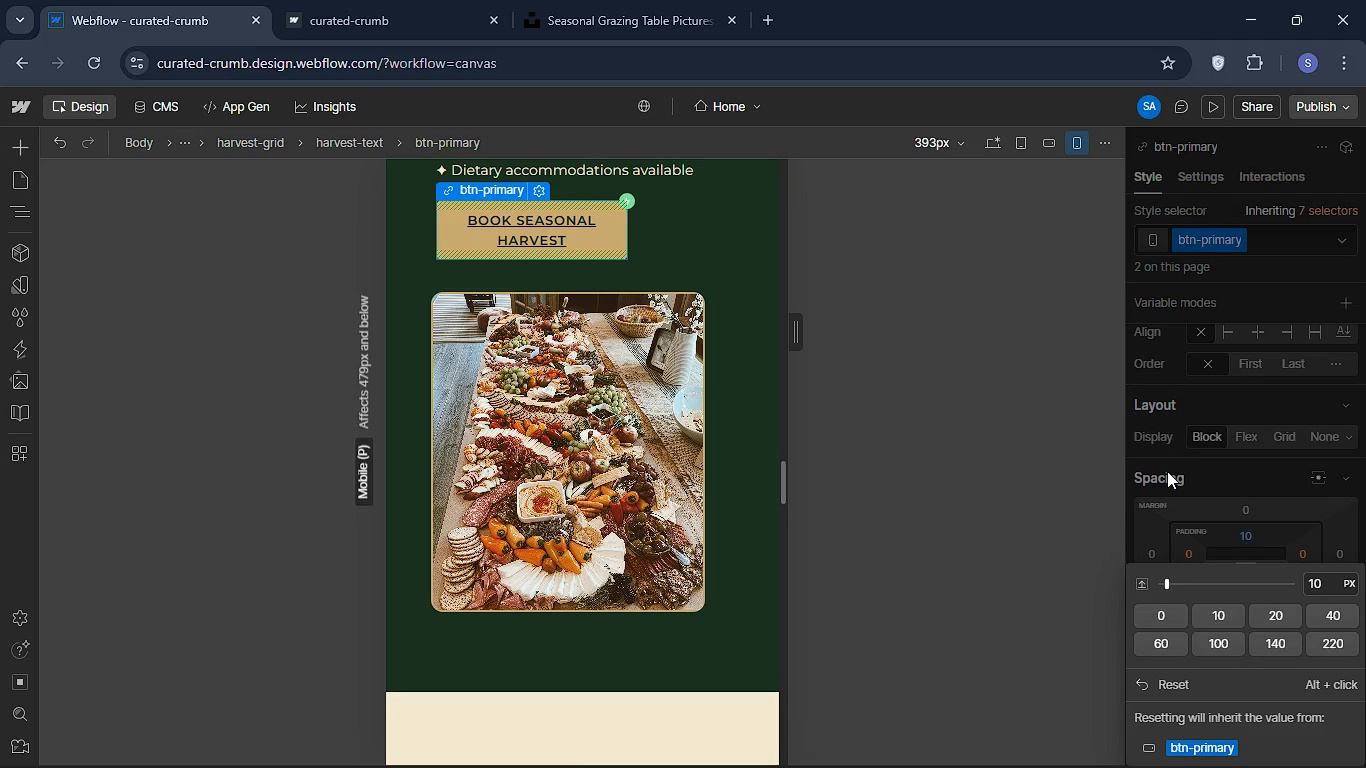 
left_click([1167, 471])
 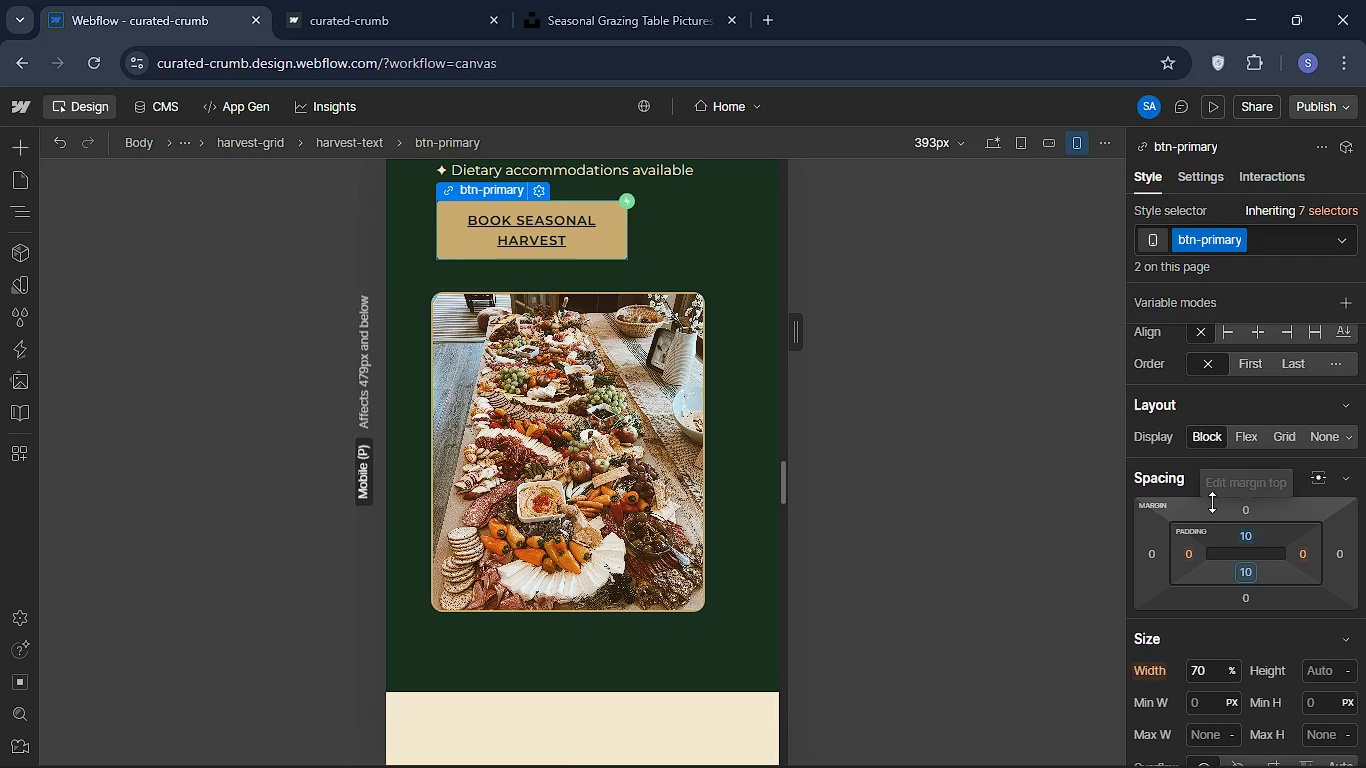 
wait(6.72)
 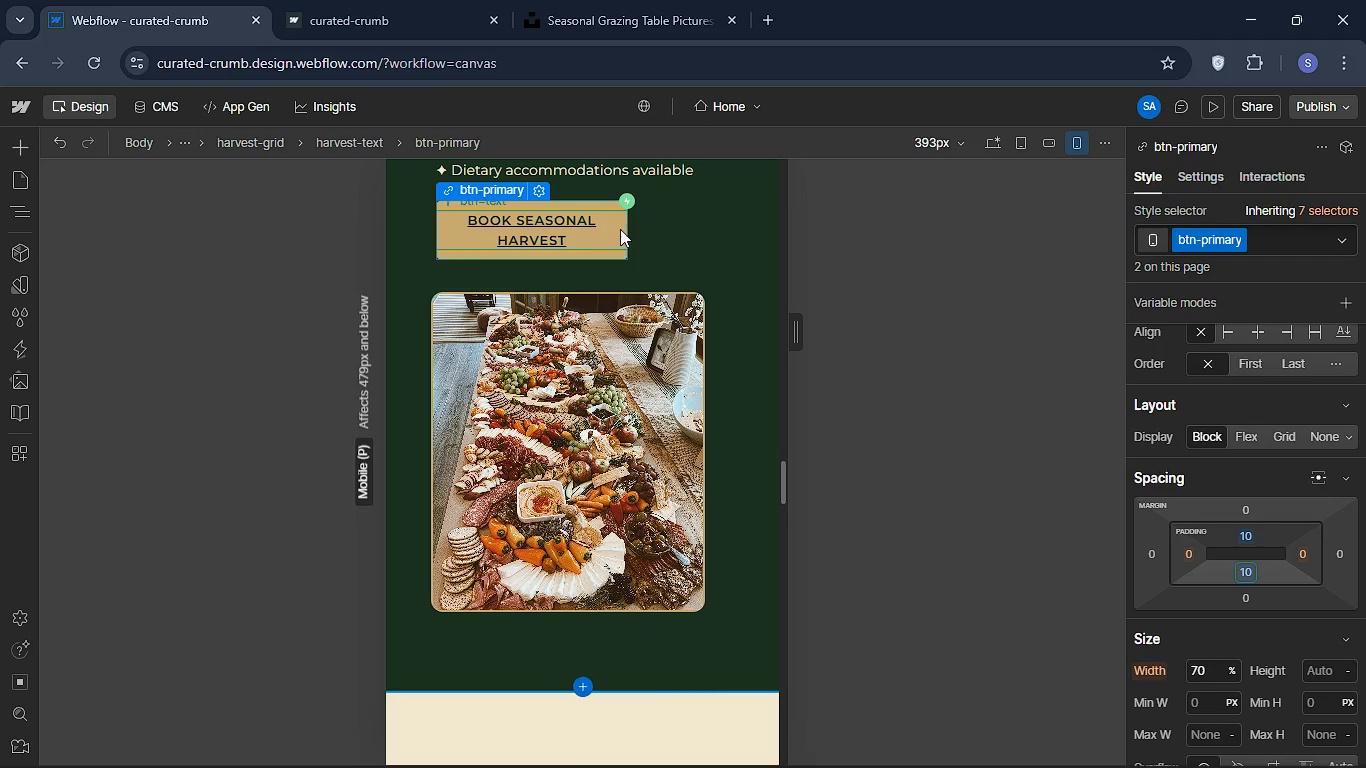 
left_click([1211, 668])
 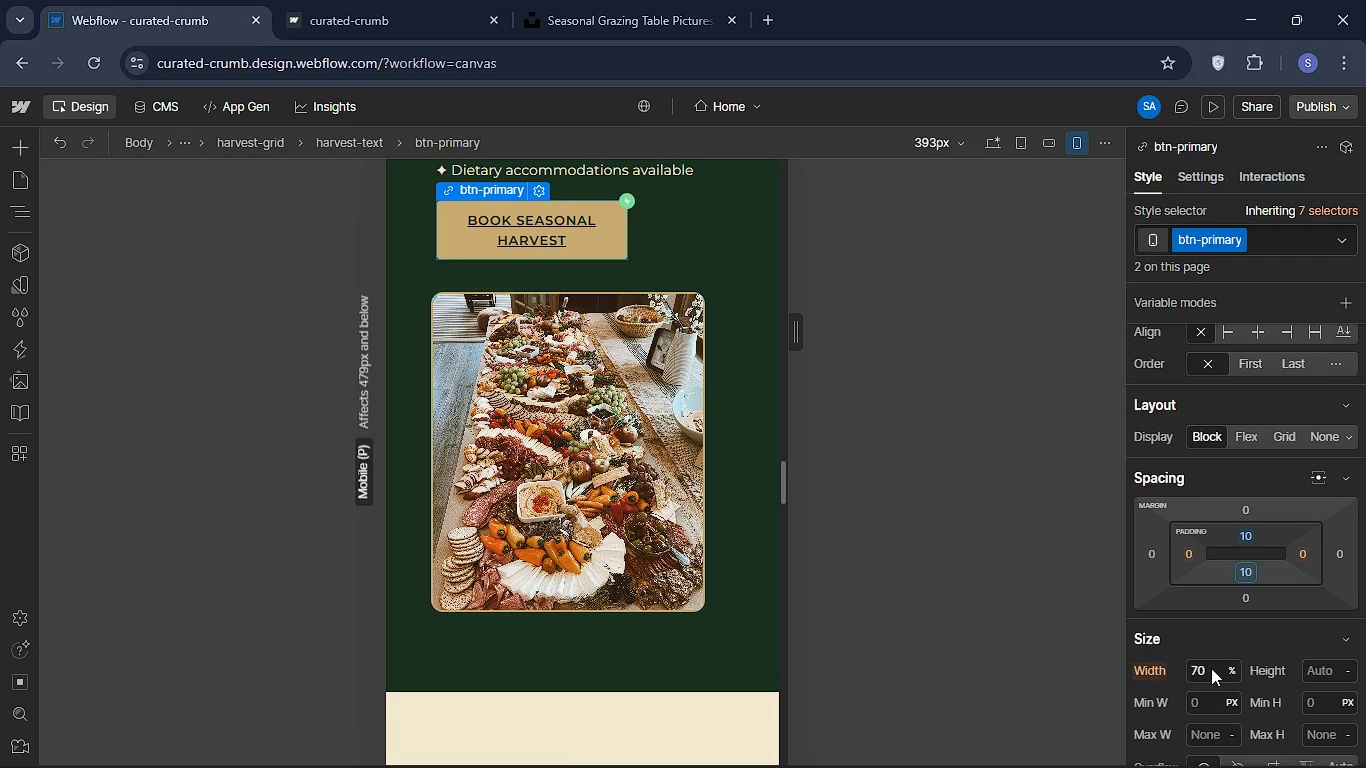 
left_click_drag(start_coordinate=[1200, 662], to_coordinate=[606, 649])
 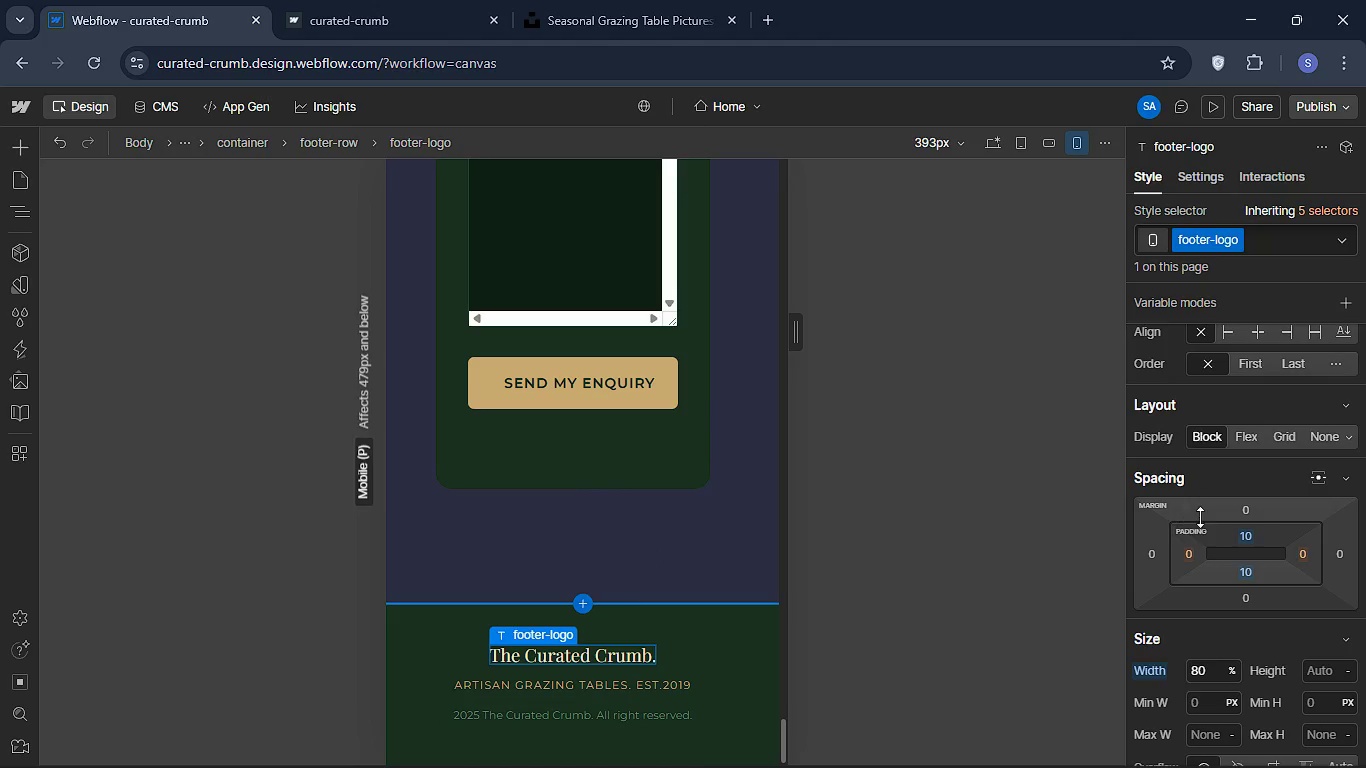 
key(Backspace)
type(80)
 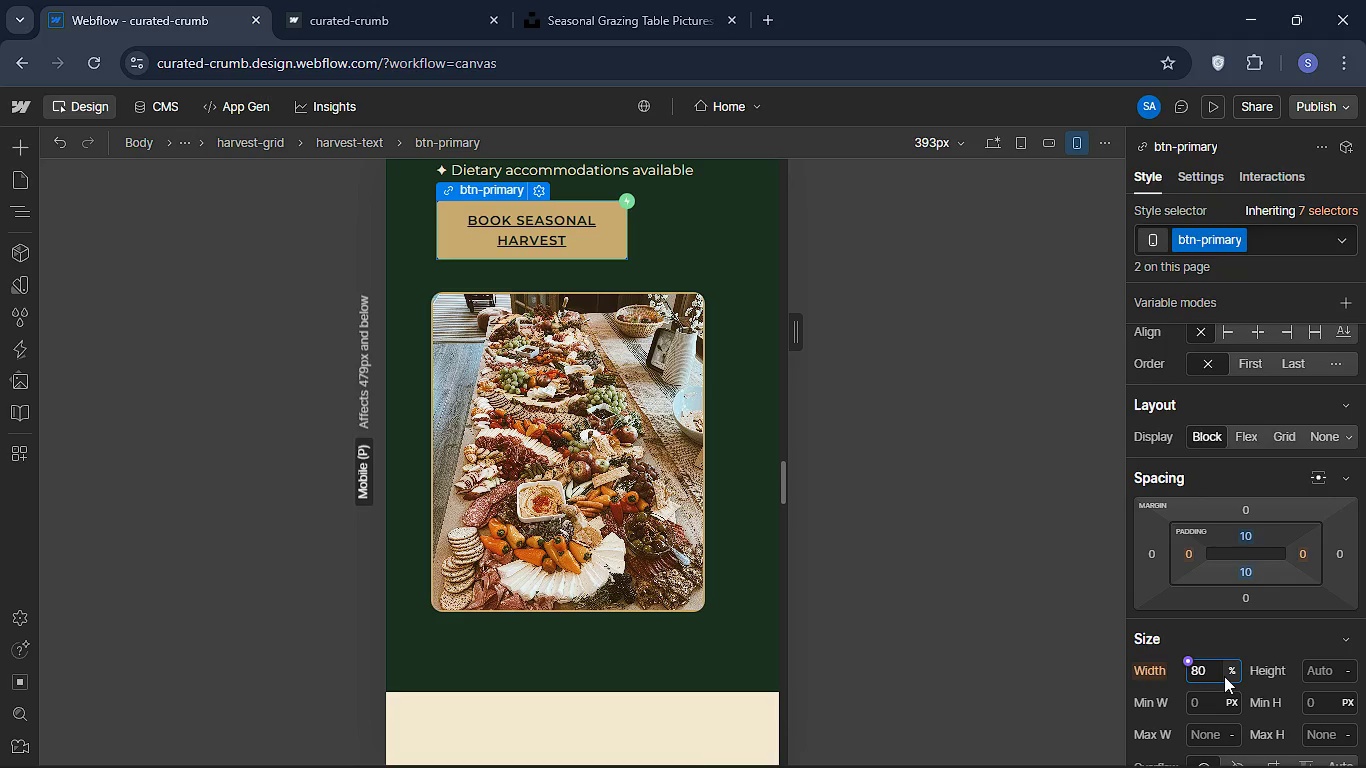 
key(Enter)
 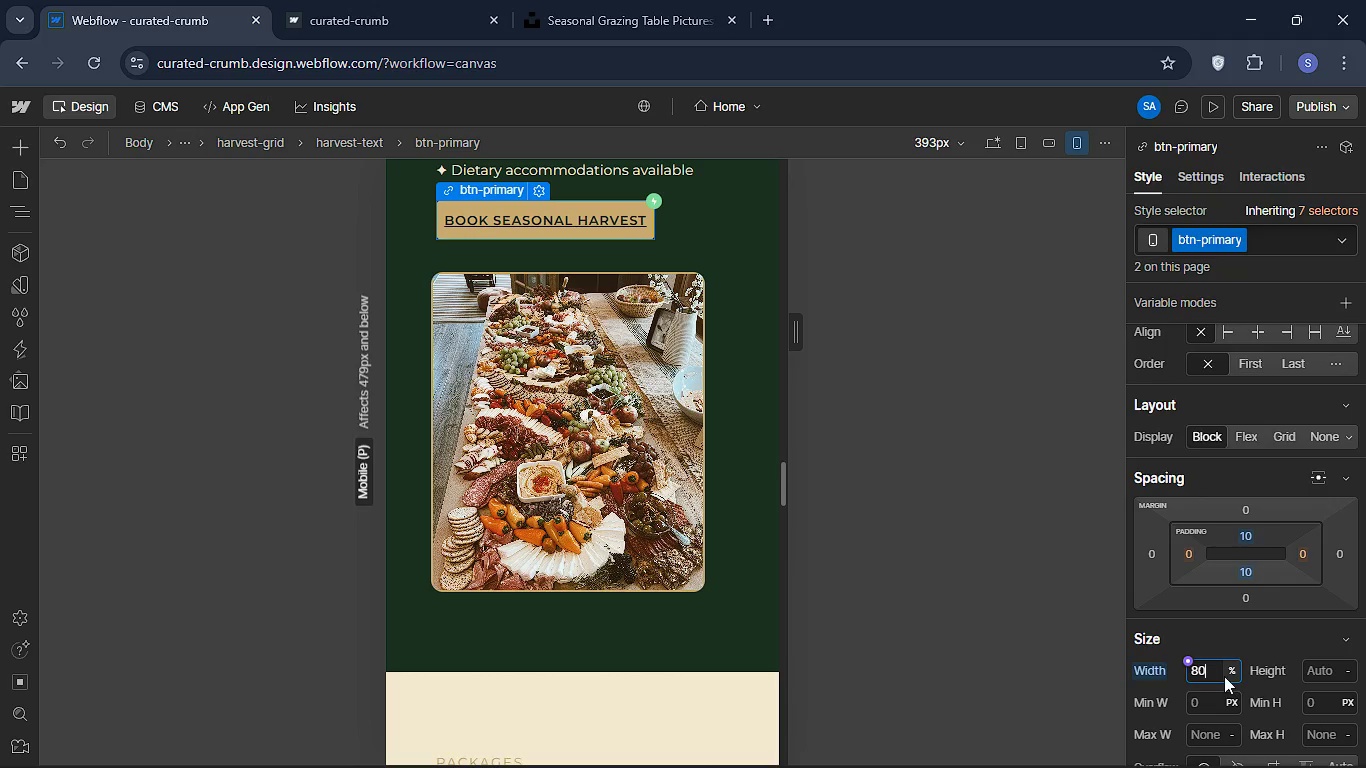 
scroll: coordinate [659, 563], scroll_direction: down, amount: 34.0
 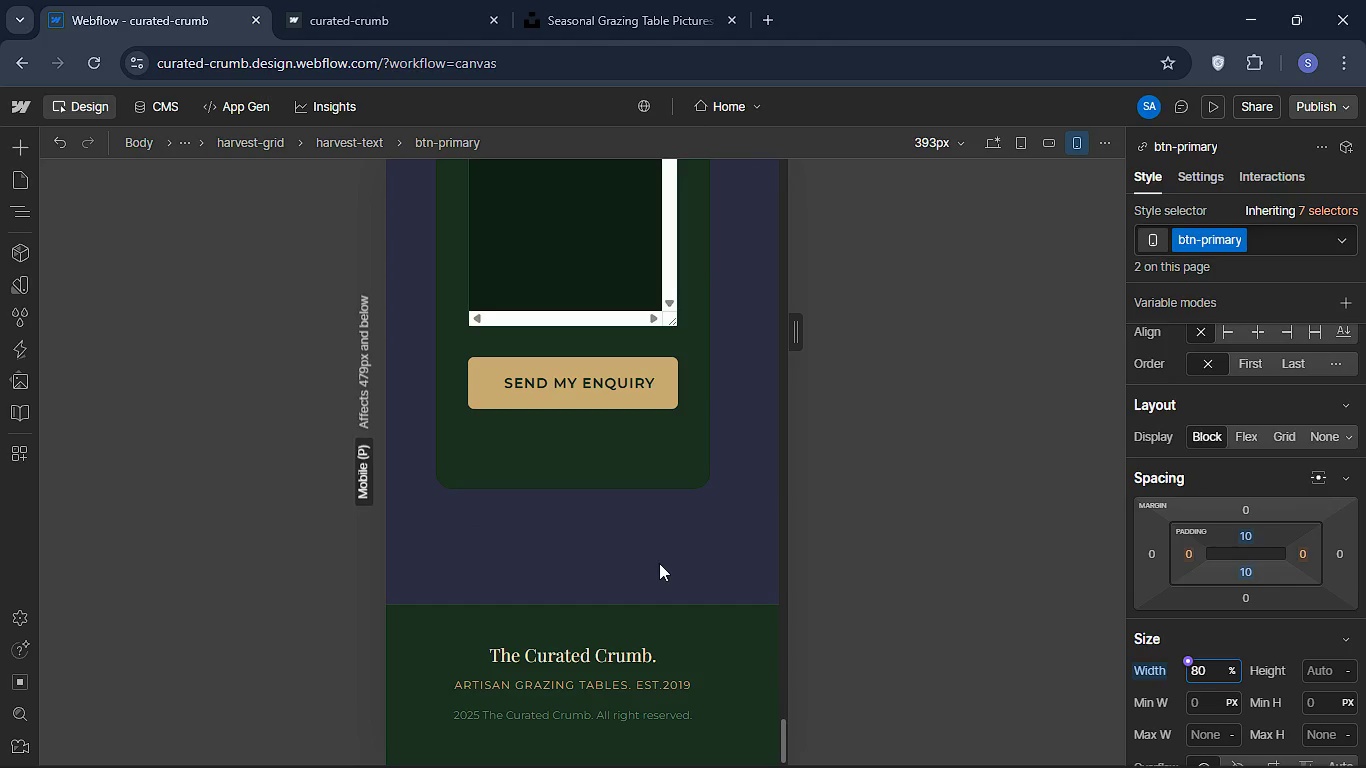 
scroll: coordinate [653, 551], scroll_direction: up, amount: 5.0
 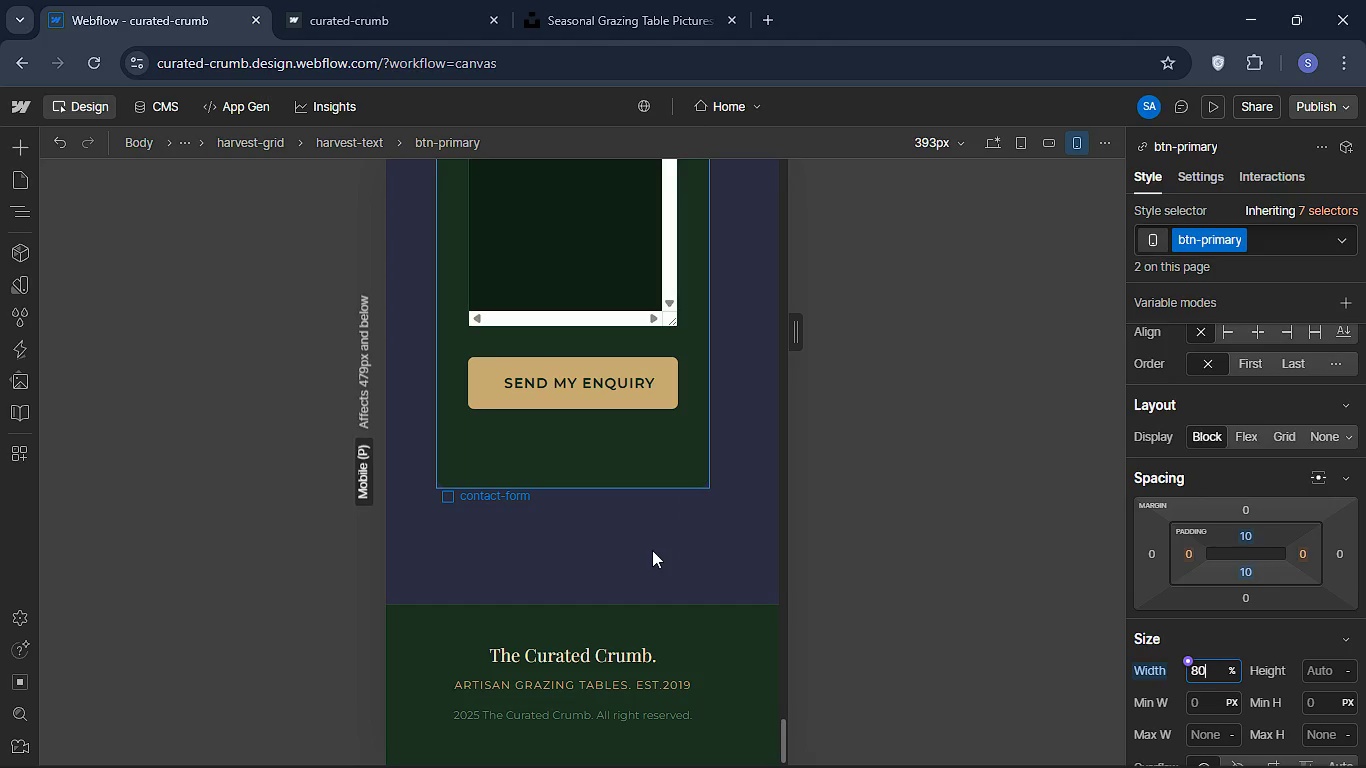 
scroll: coordinate [652, 550], scroll_direction: down, amount: 5.0
 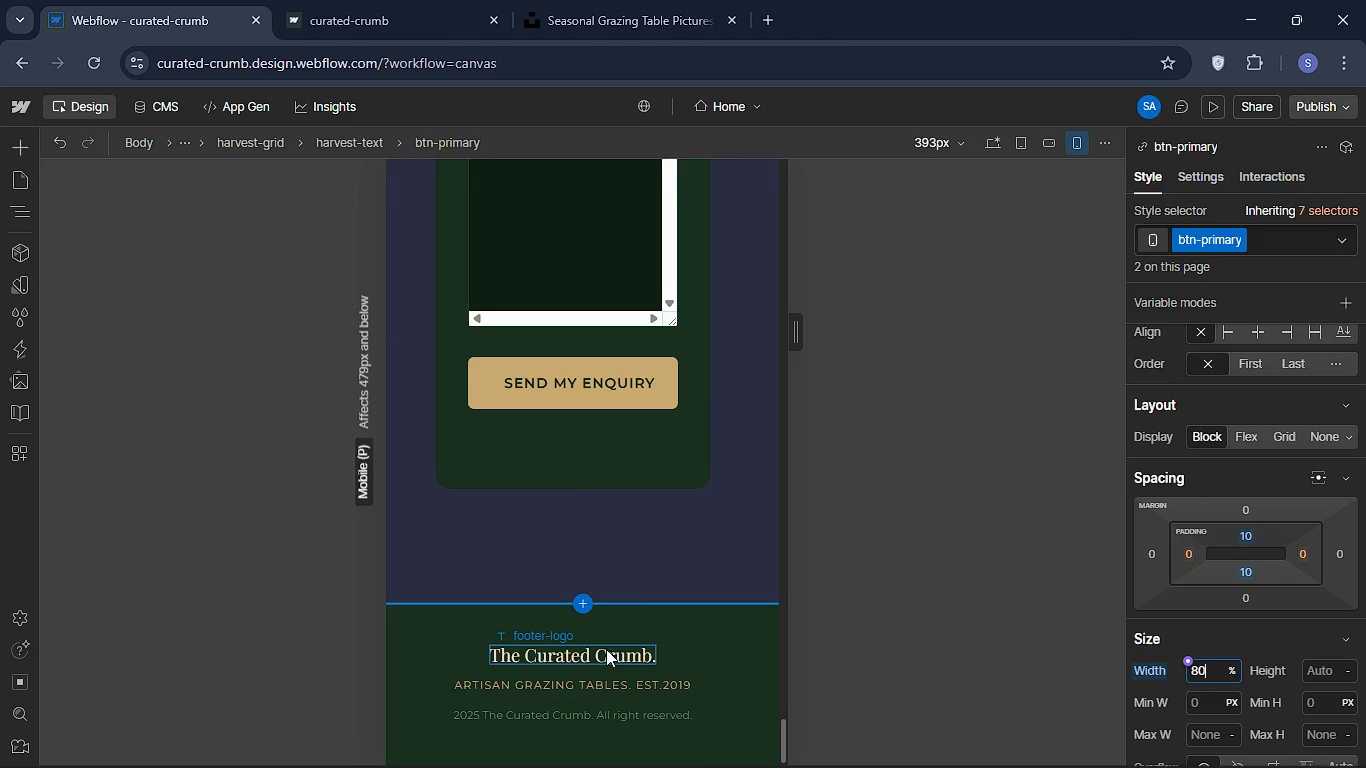 
left_click([606, 649])
 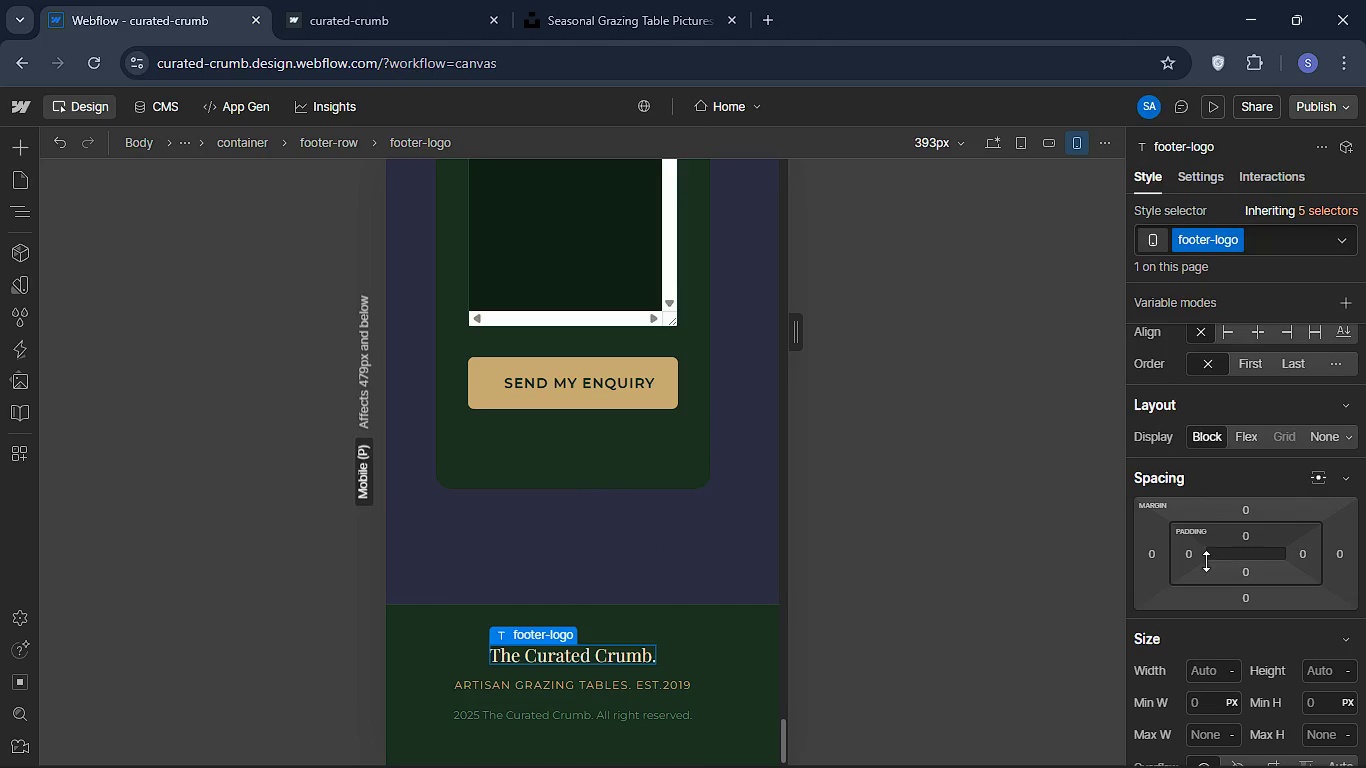 
scroll: coordinate [1214, 527], scroll_direction: down, amount: 7.0
 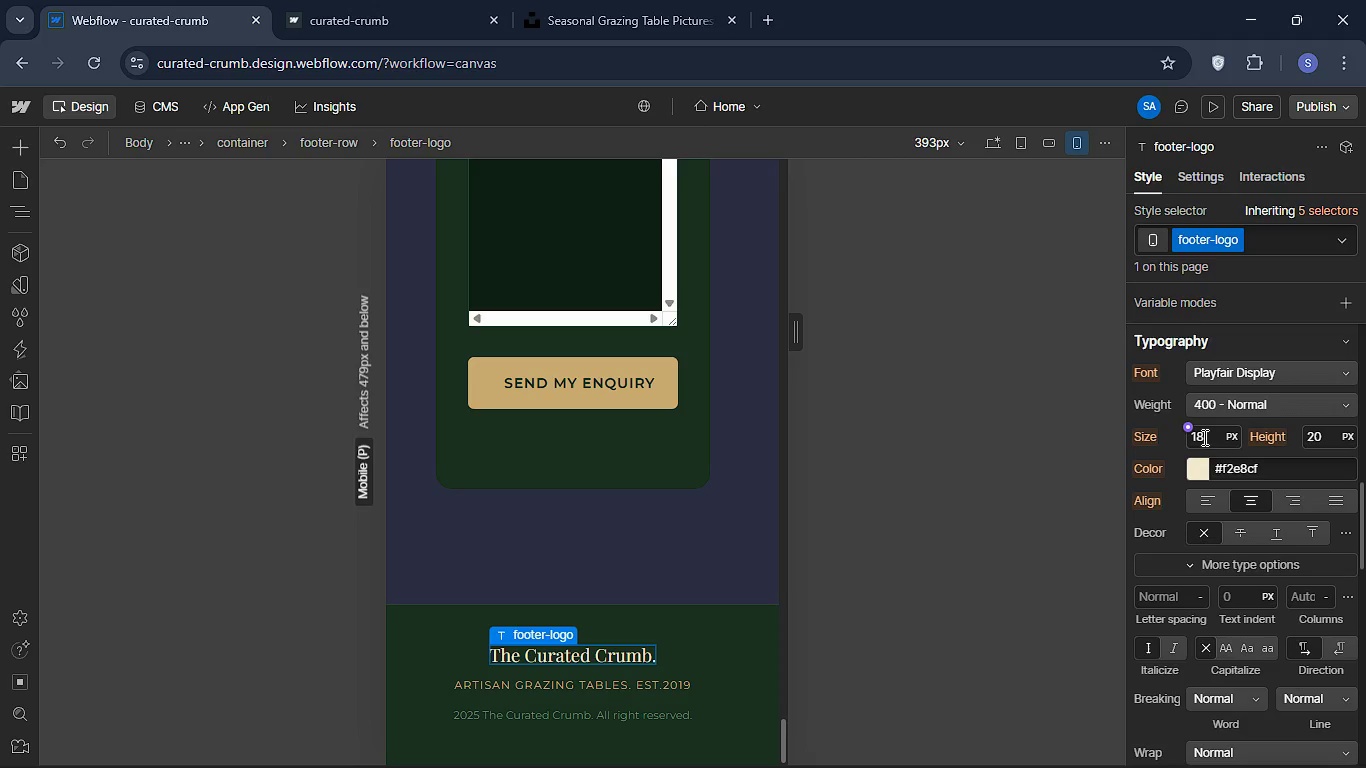 
left_click([1203, 437])
 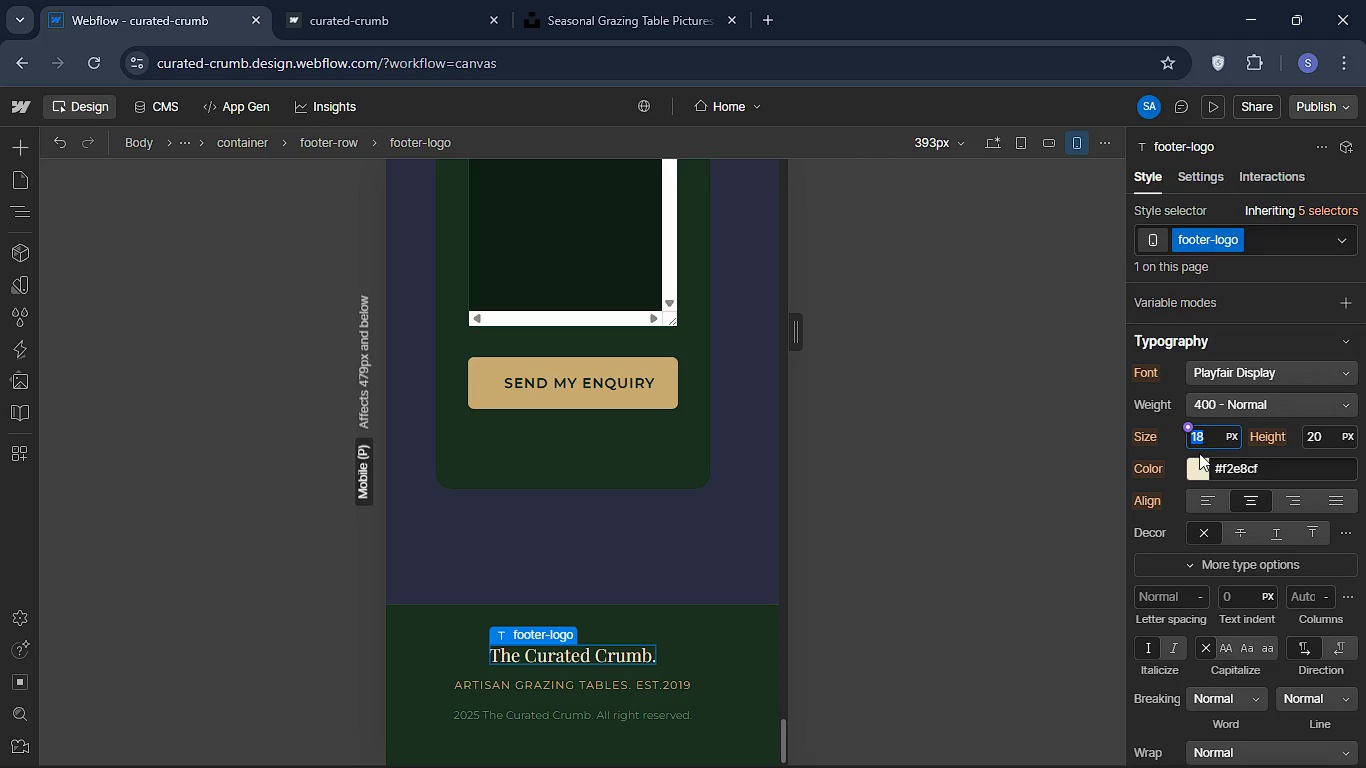 
type(15)
 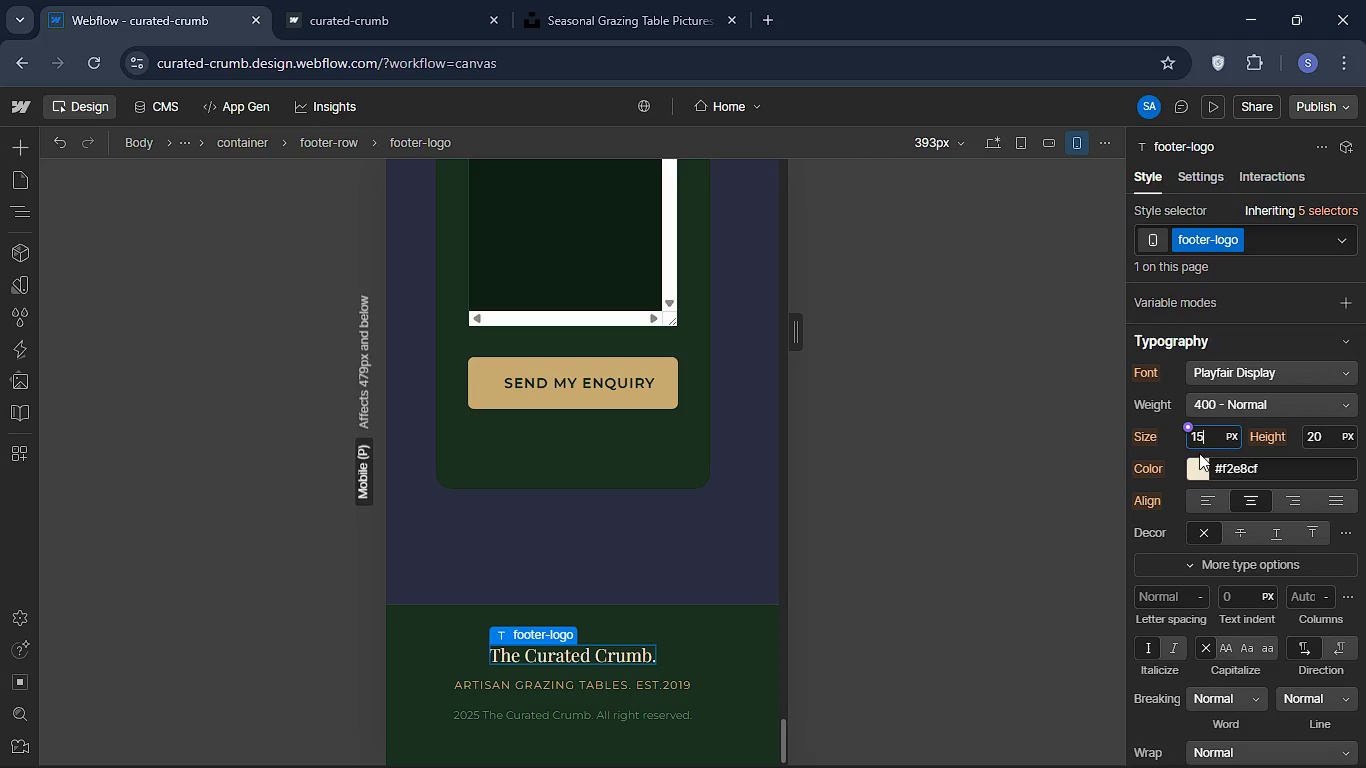 
key(Enter)
 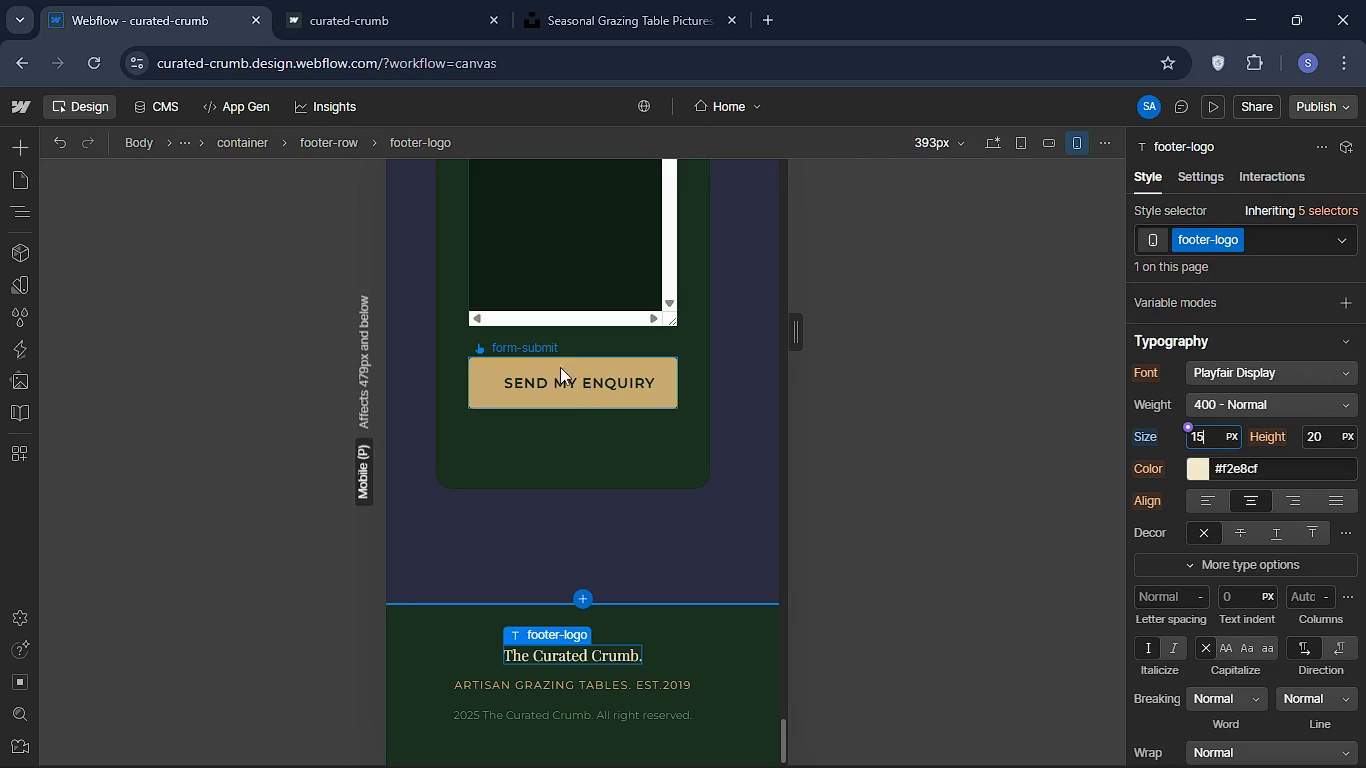 
left_click([539, 384])
 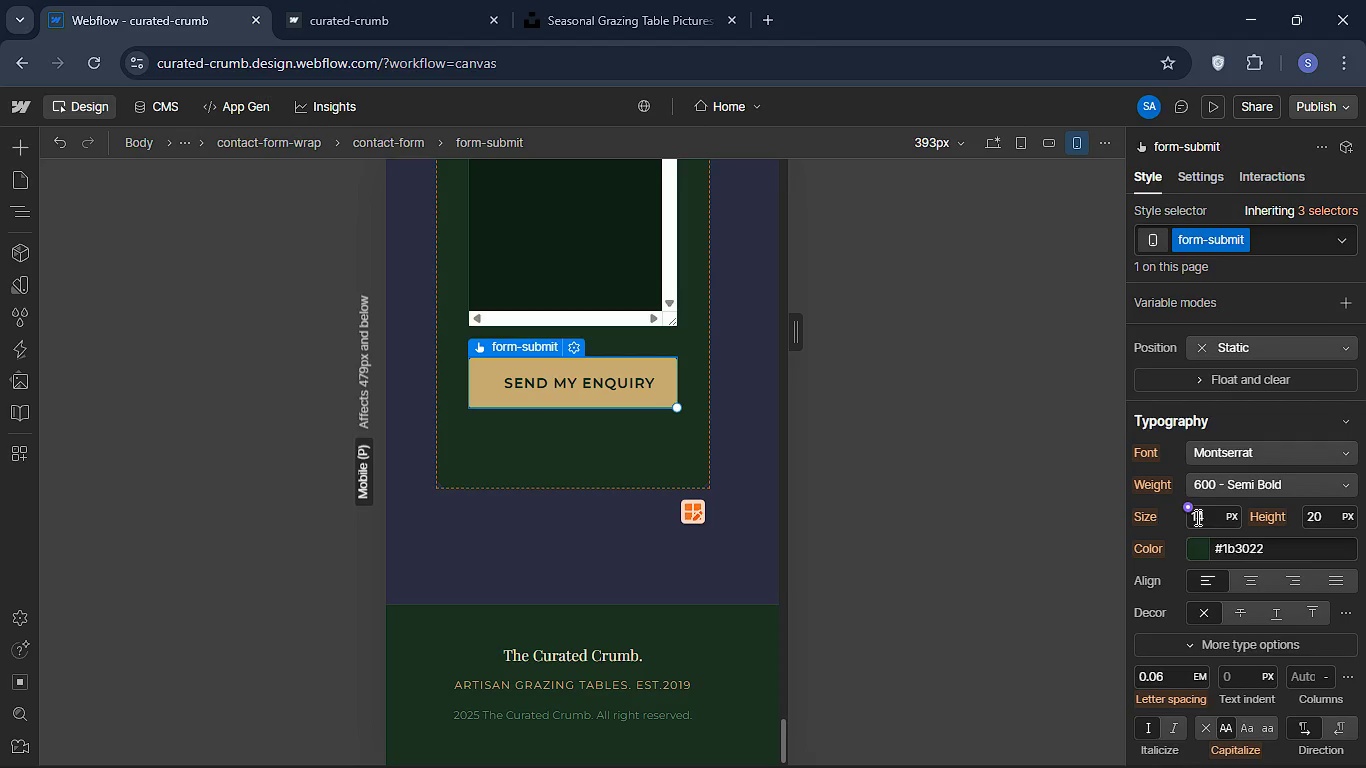 
left_click([1199, 509])
 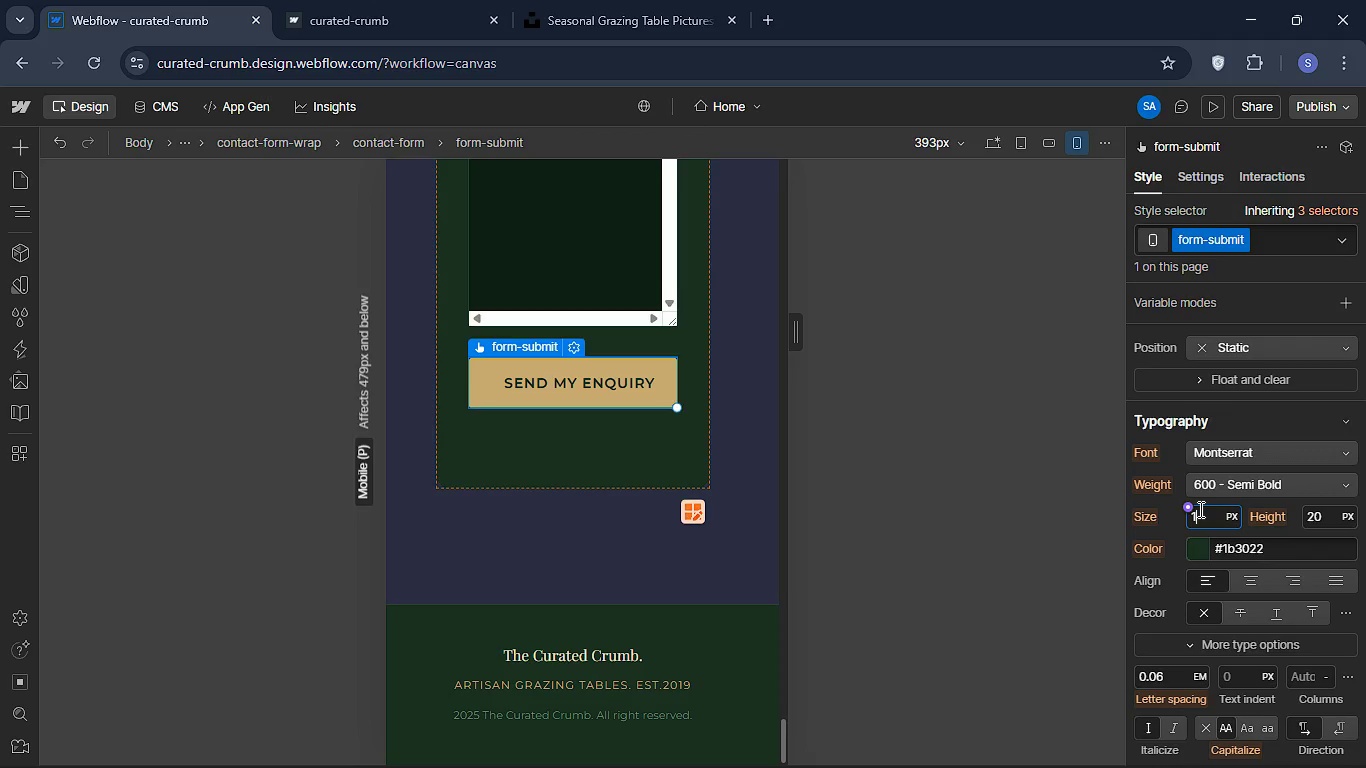 
type(12)
 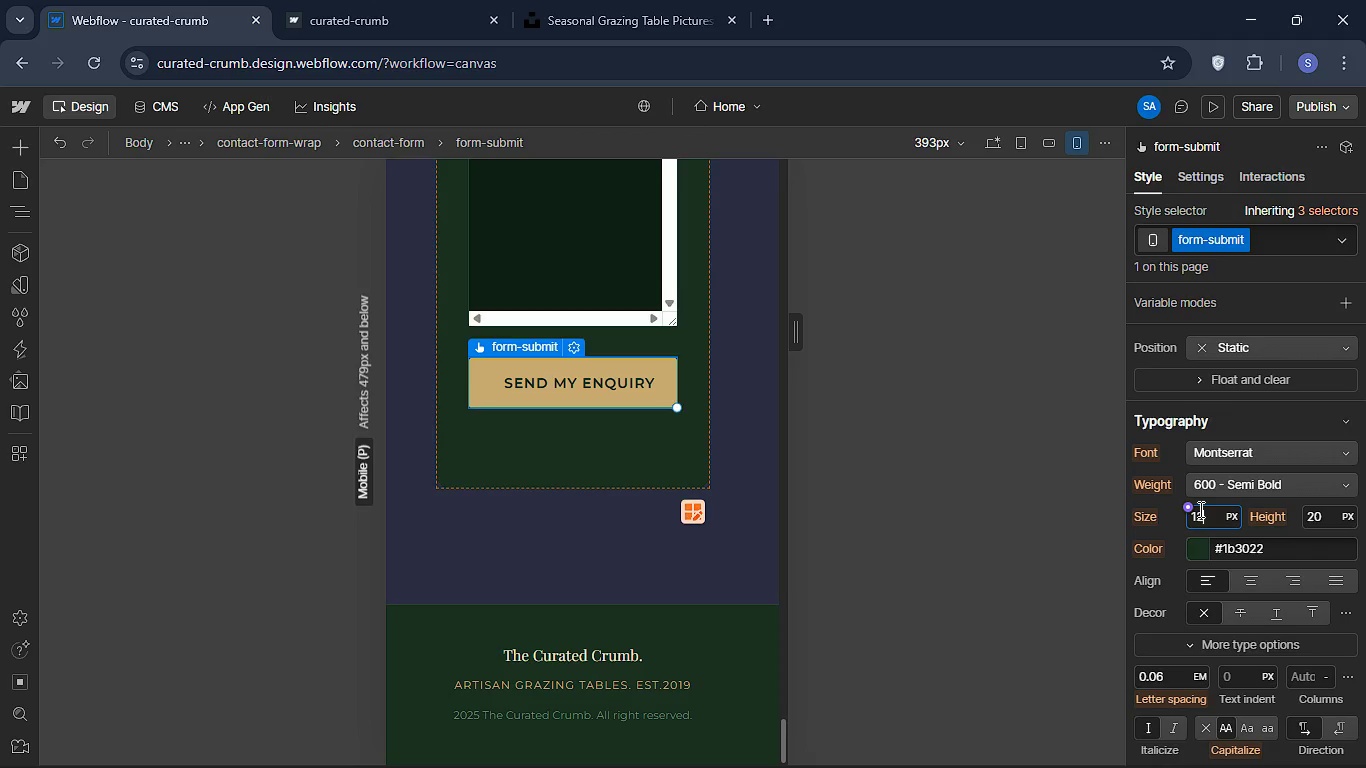 
key(Enter)
 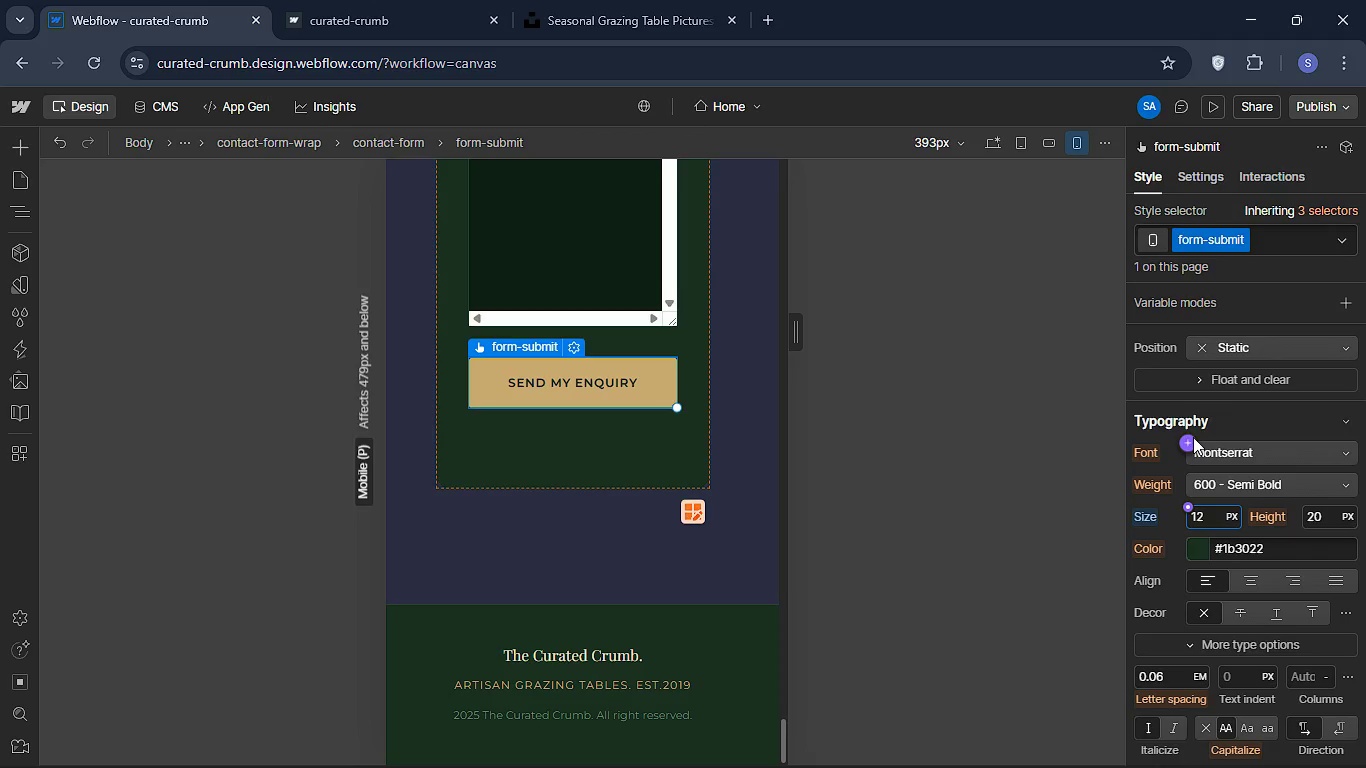 
scroll: coordinate [1196, 411], scroll_direction: up, amount: 9.0
 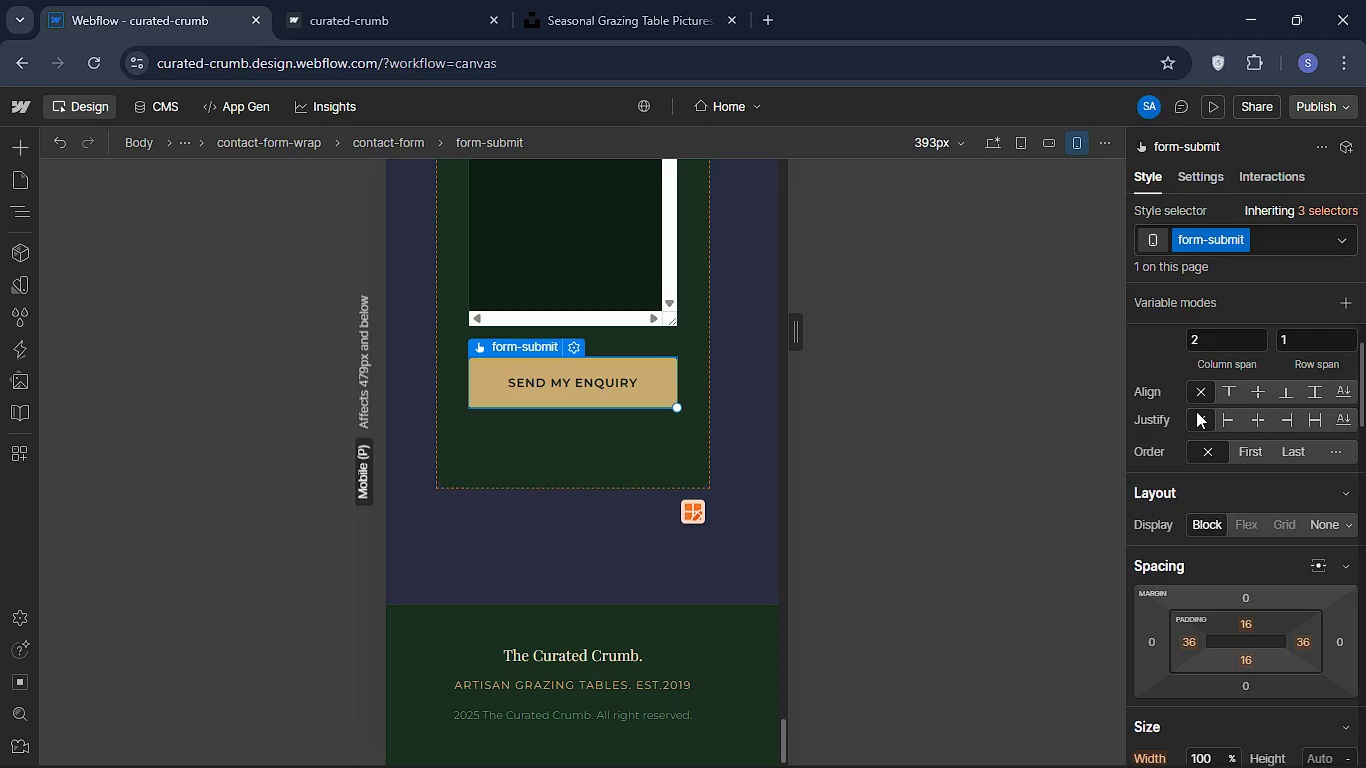 
scroll: coordinate [1196, 411], scroll_direction: down, amount: 1.0
 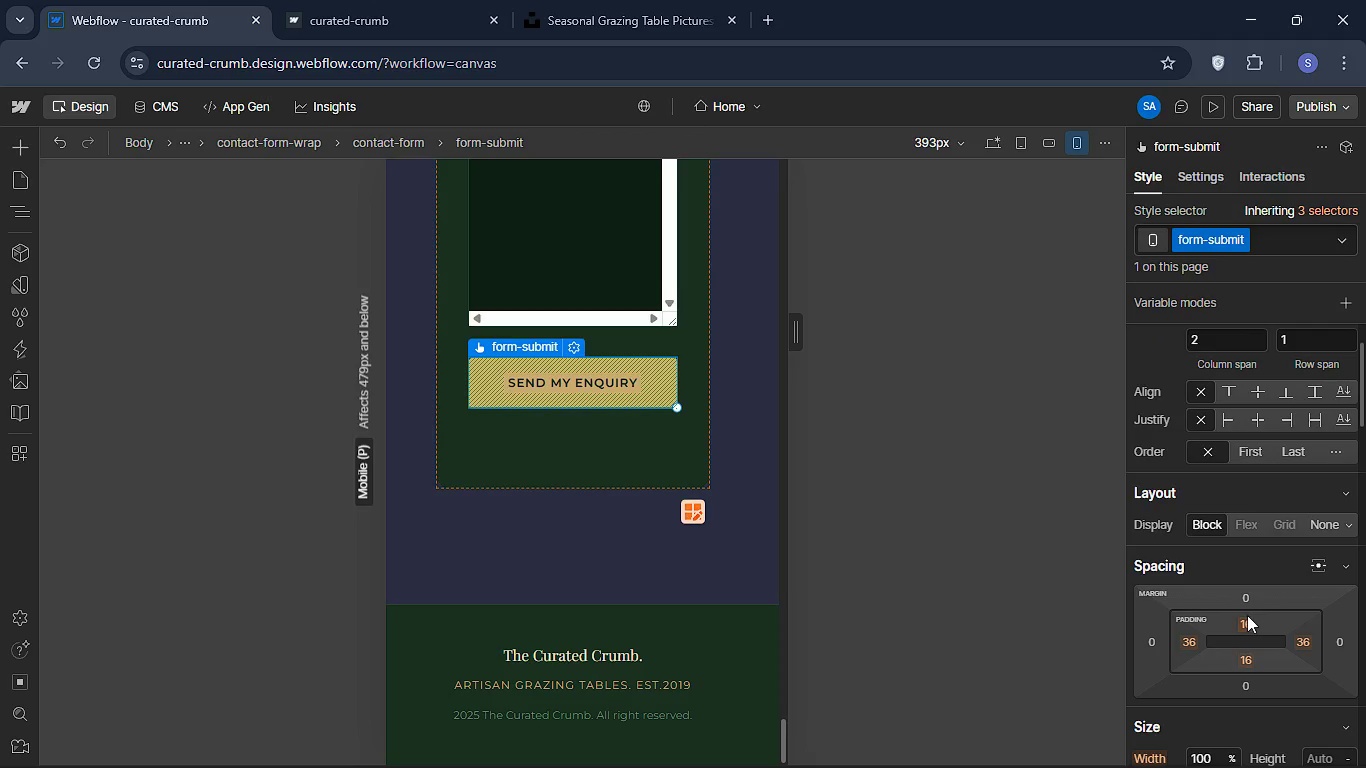 
left_click([1247, 615])
 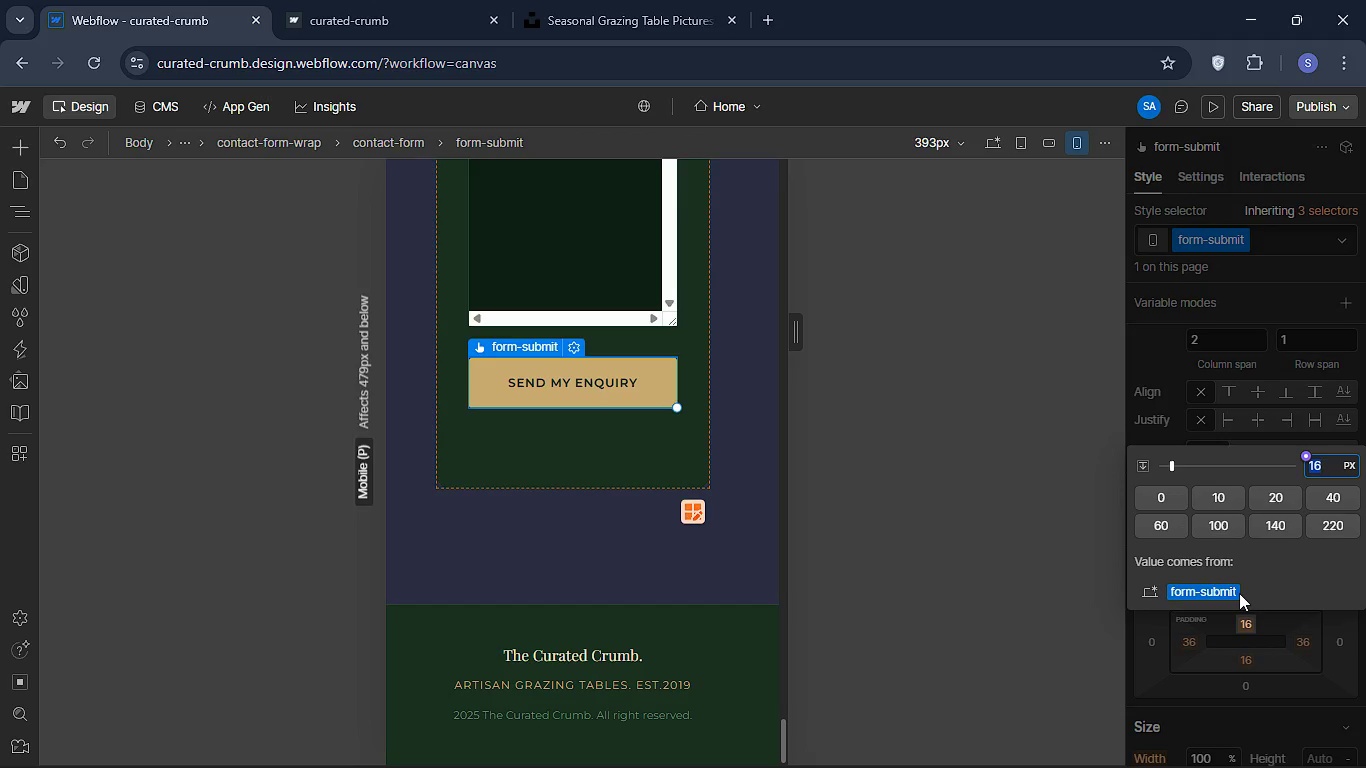 
key(Backspace)
type(12)
 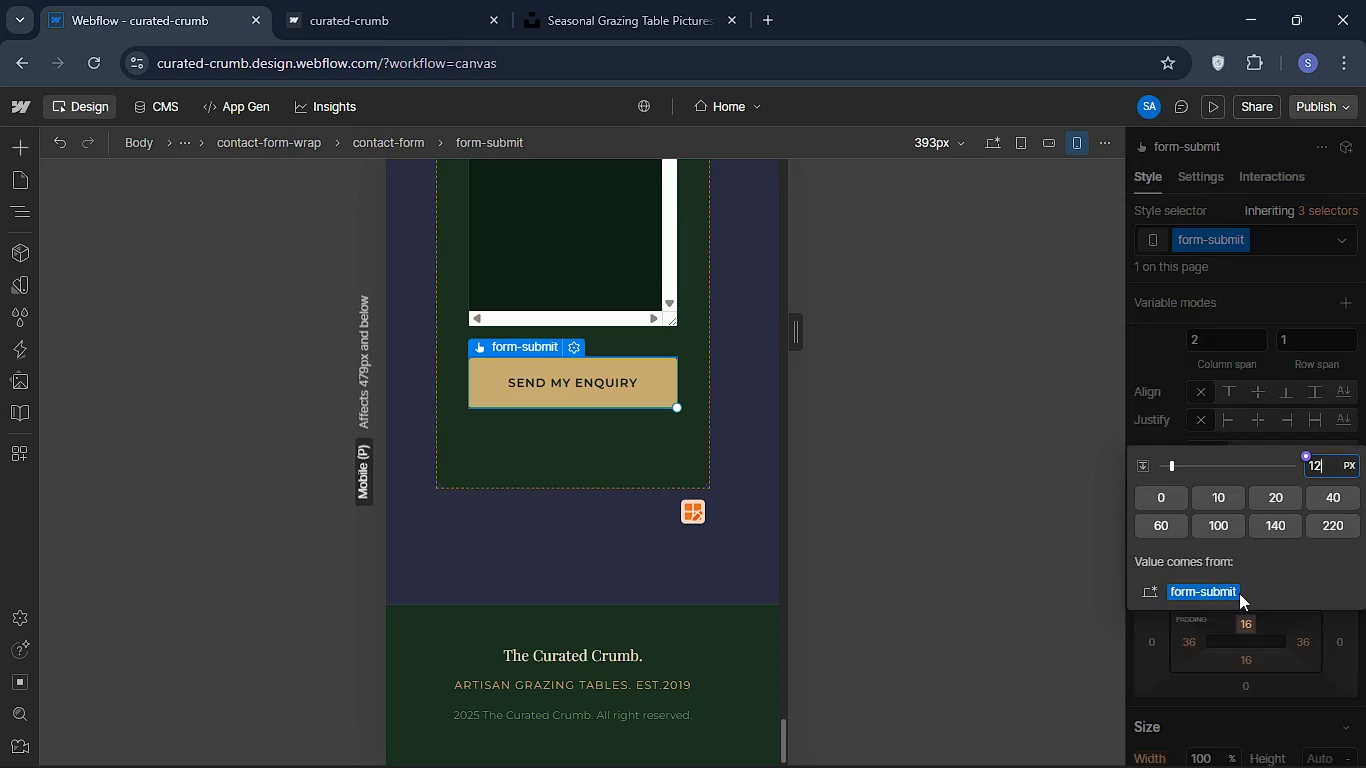 
key(Enter)
 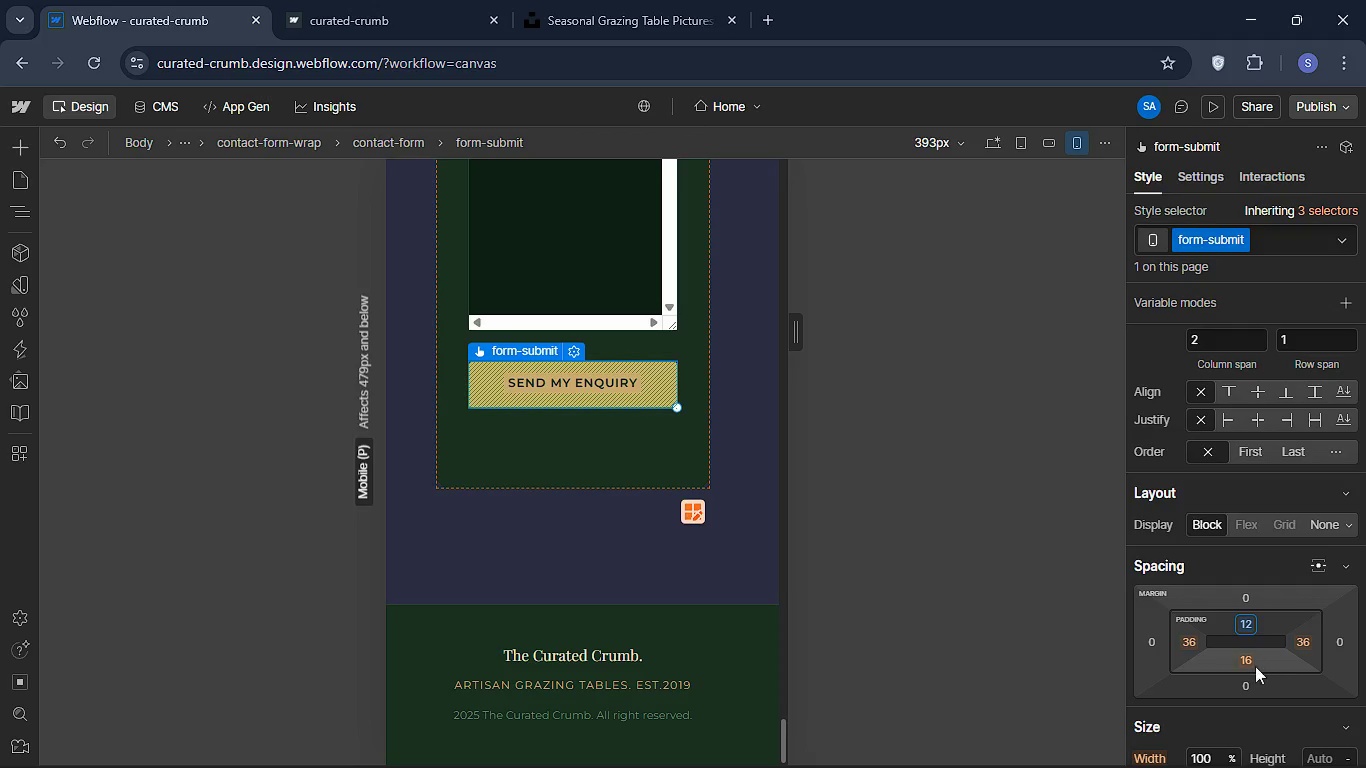 
left_click([1249, 660])
 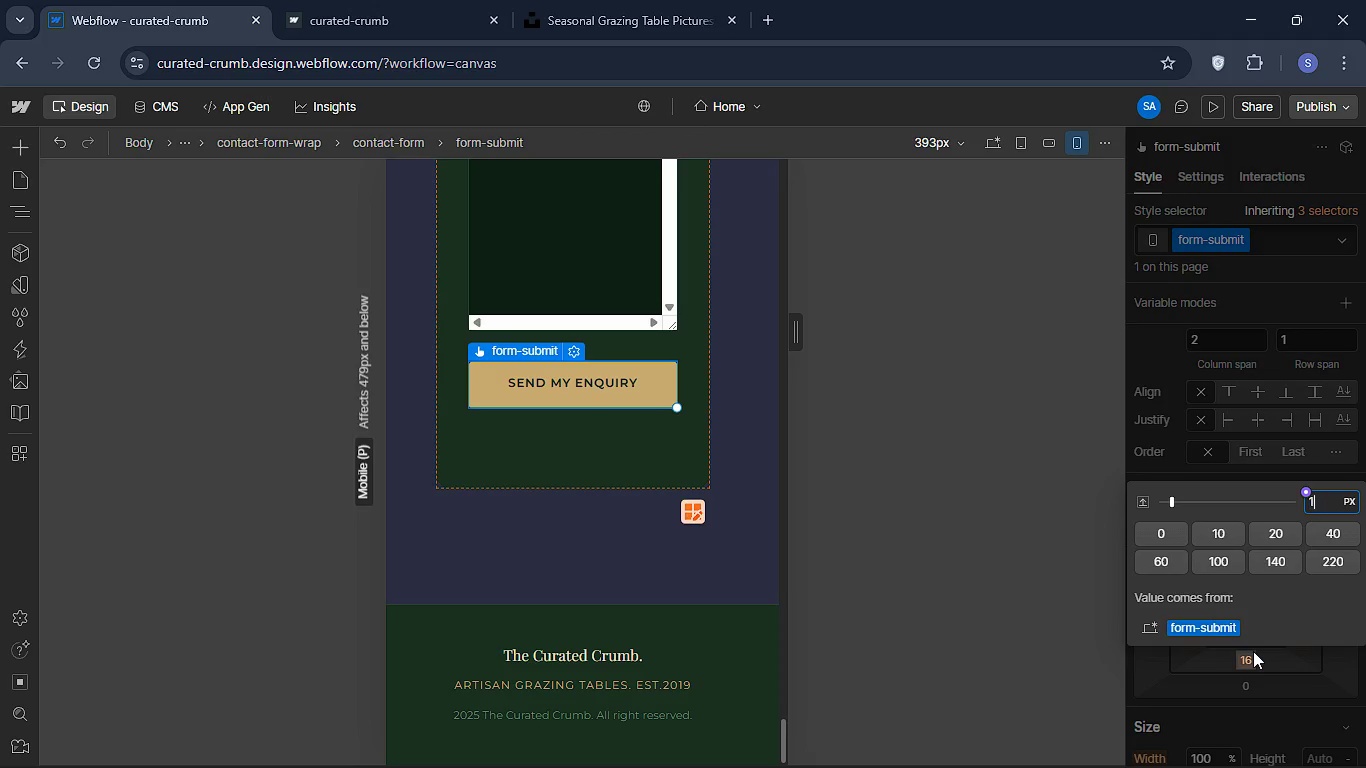 
type(12)
 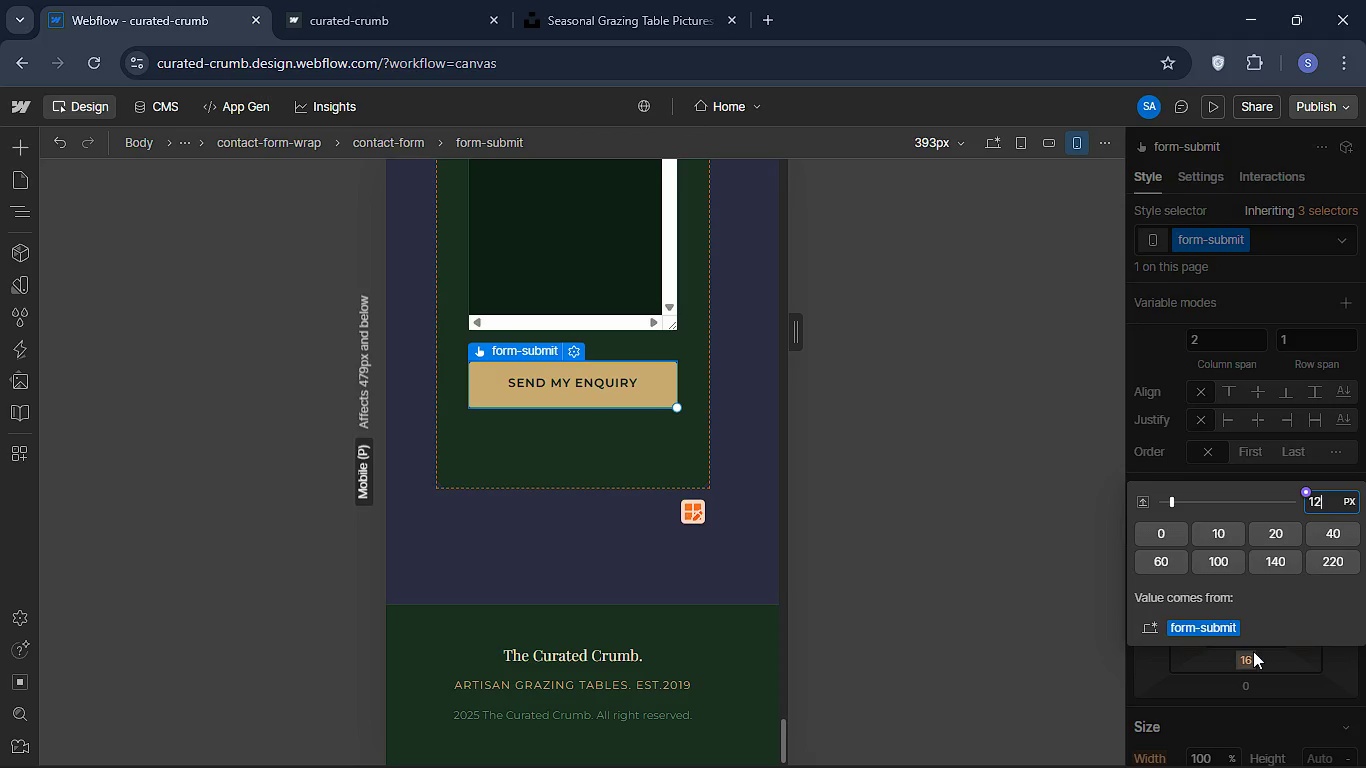 
key(Enter)
 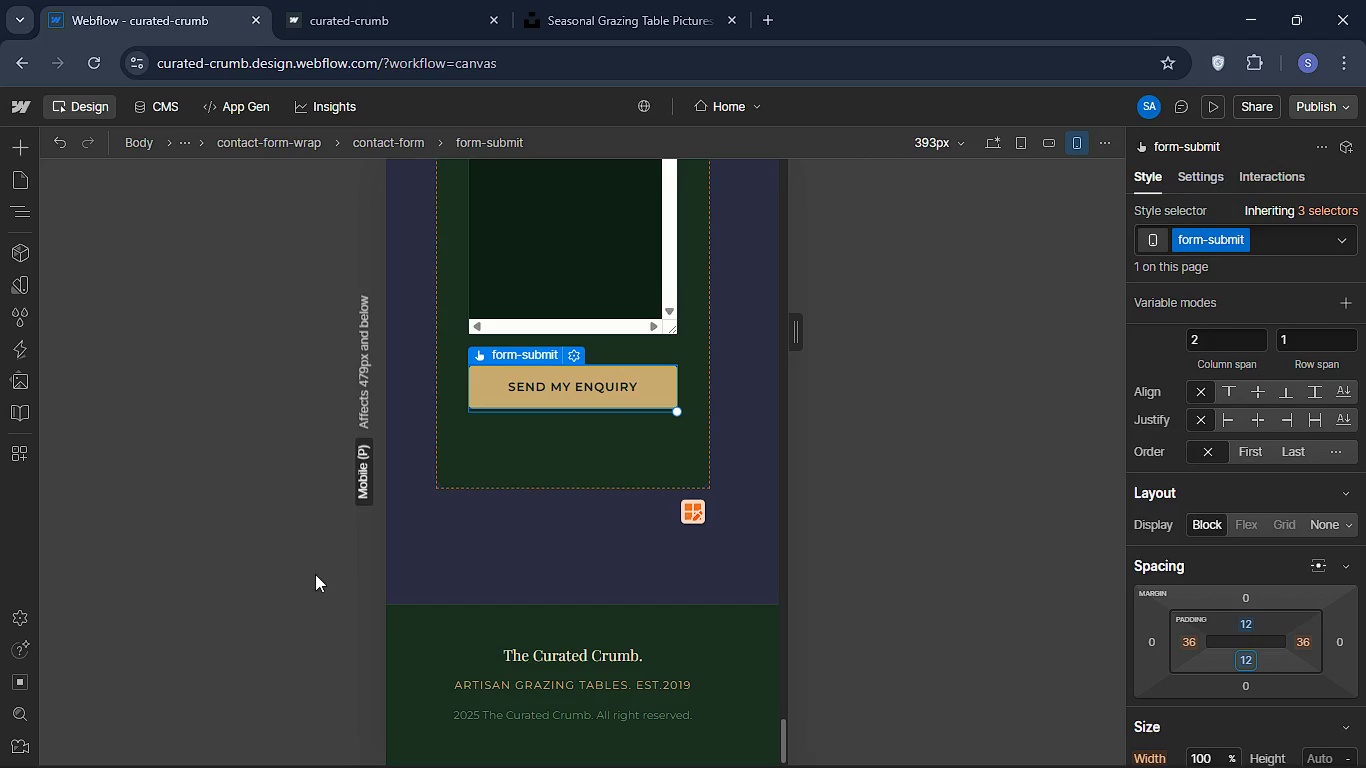 
scroll: coordinate [538, 392], scroll_direction: up, amount: 16.0
 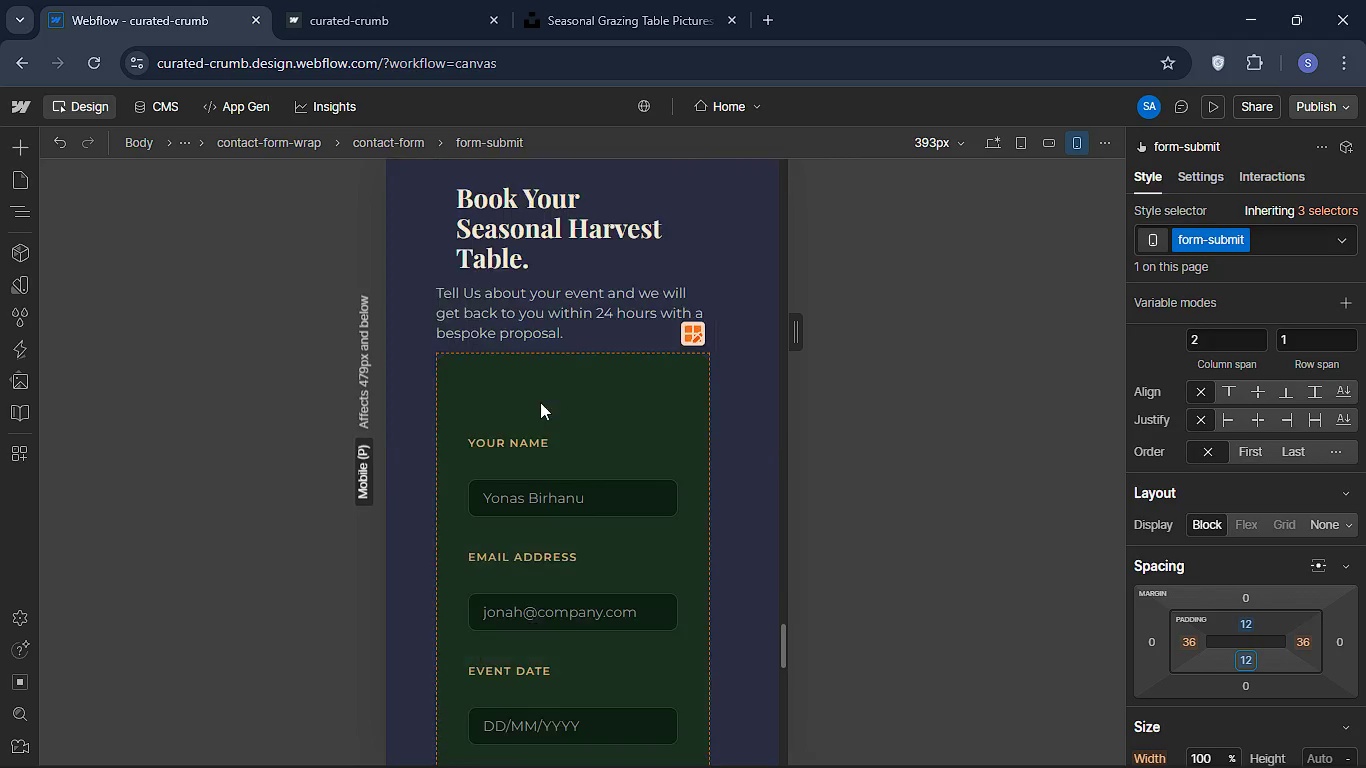 
scroll: coordinate [543, 424], scroll_direction: down, amount: 13.0
 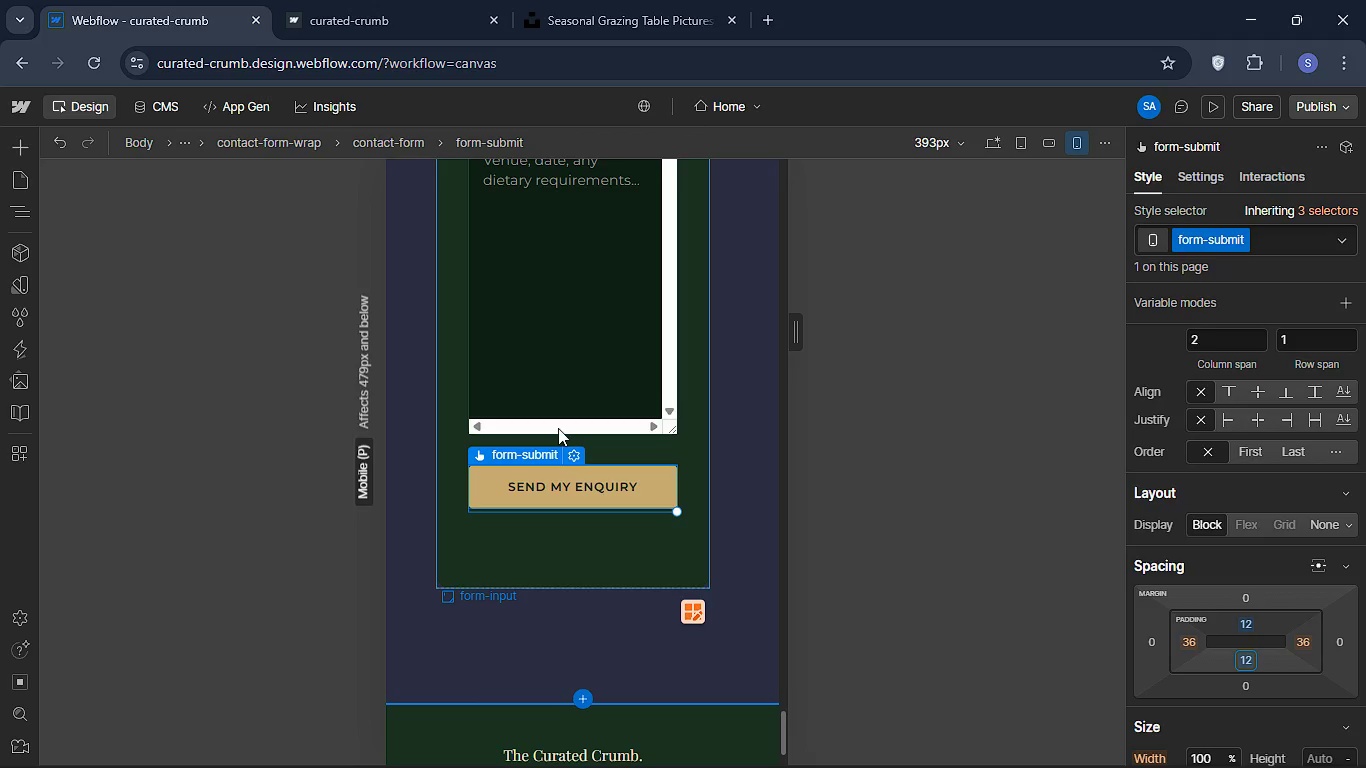 
scroll: coordinate [558, 428], scroll_direction: up, amount: 1.0
 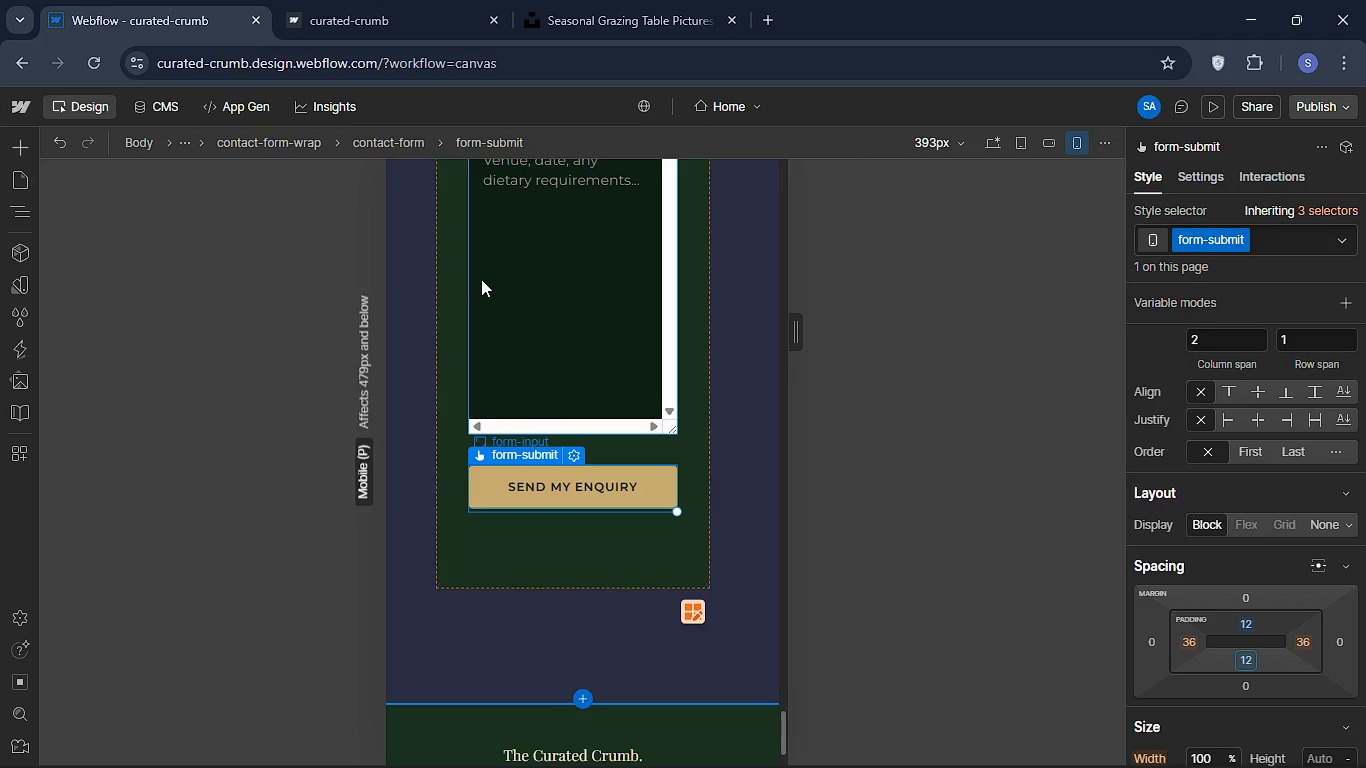 
left_click([481, 279])
 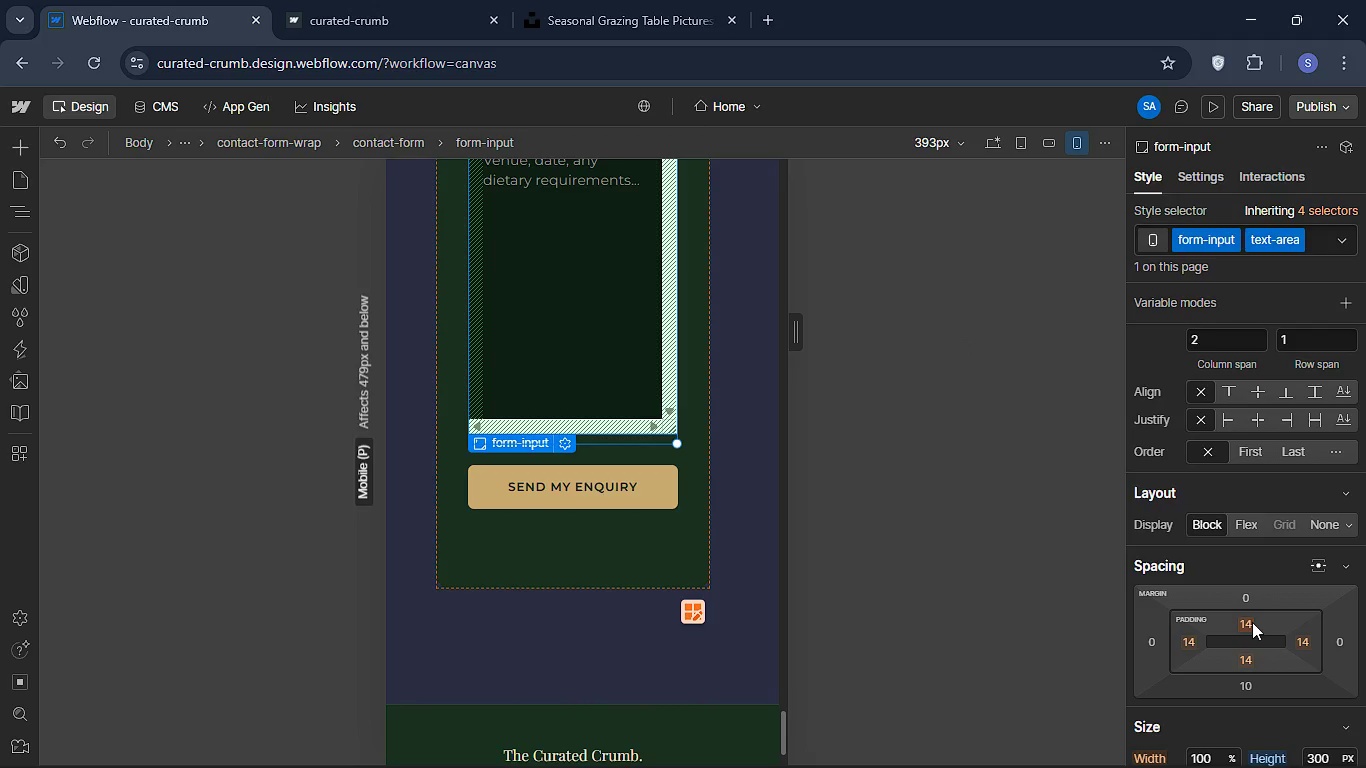 
scroll: coordinate [1253, 624], scroll_direction: down, amount: 2.0
 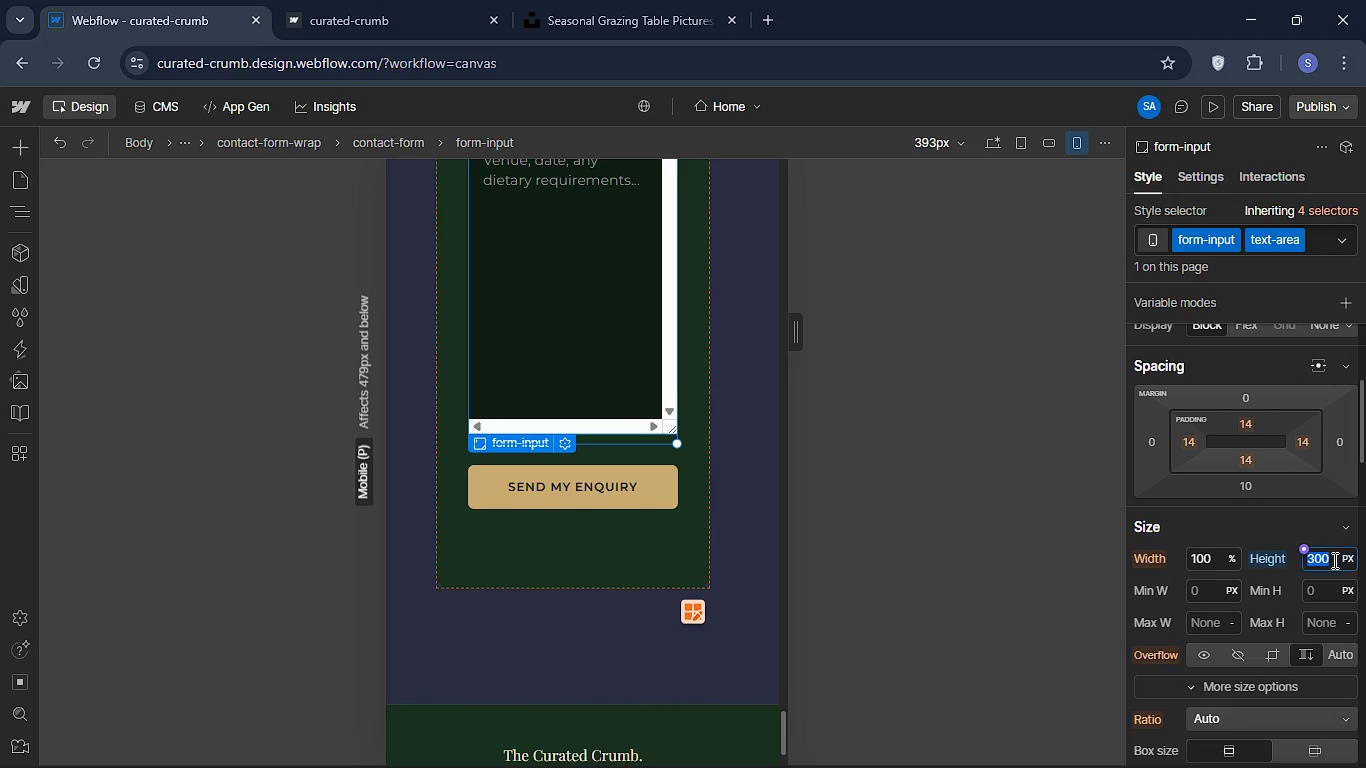 
left_click([1333, 560])
 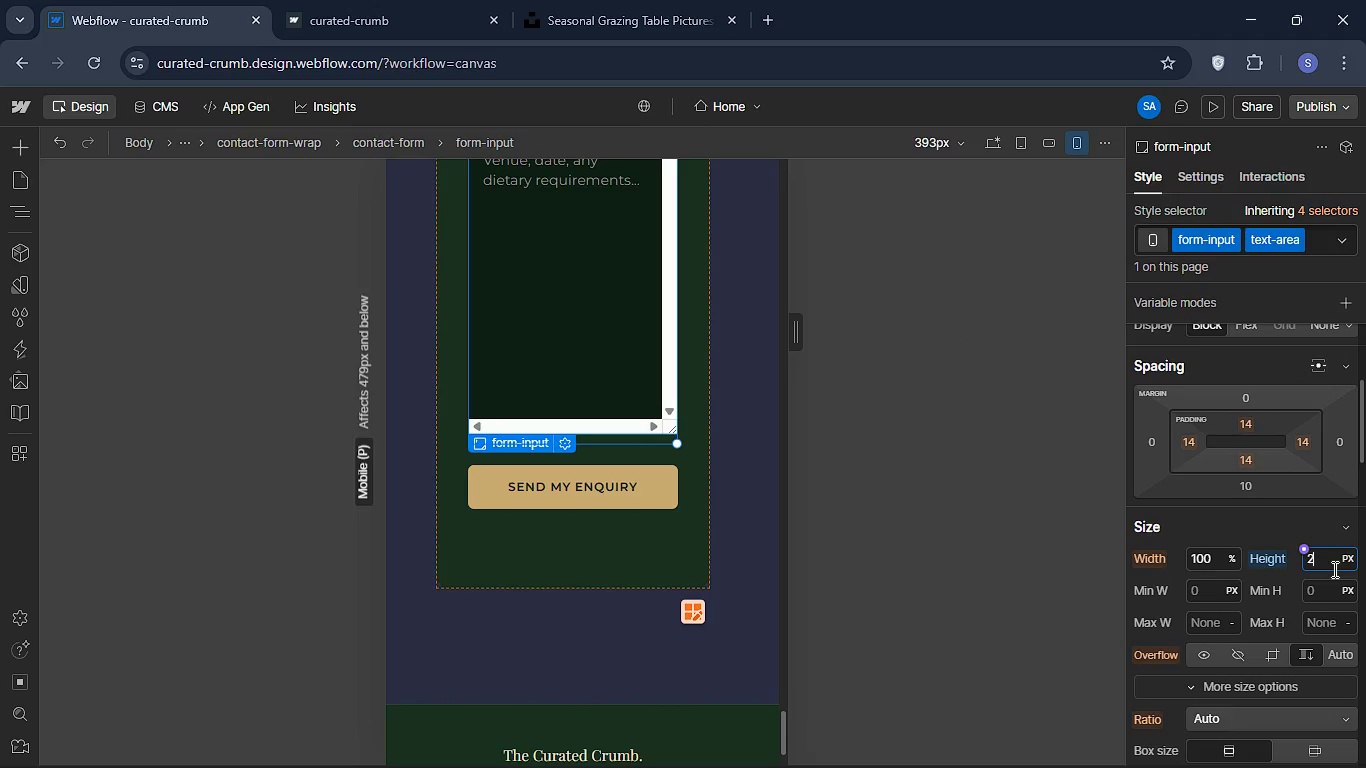 
type(250)
 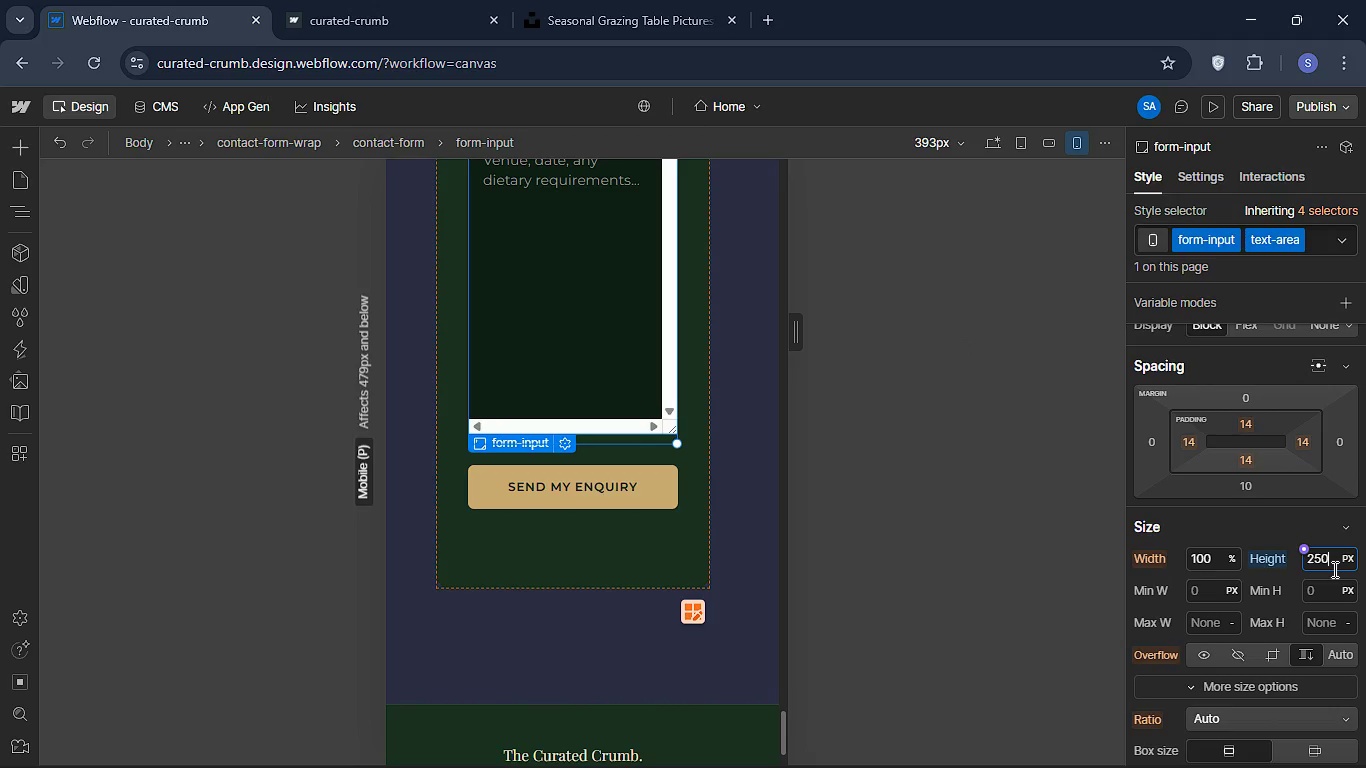 
key(Enter)
 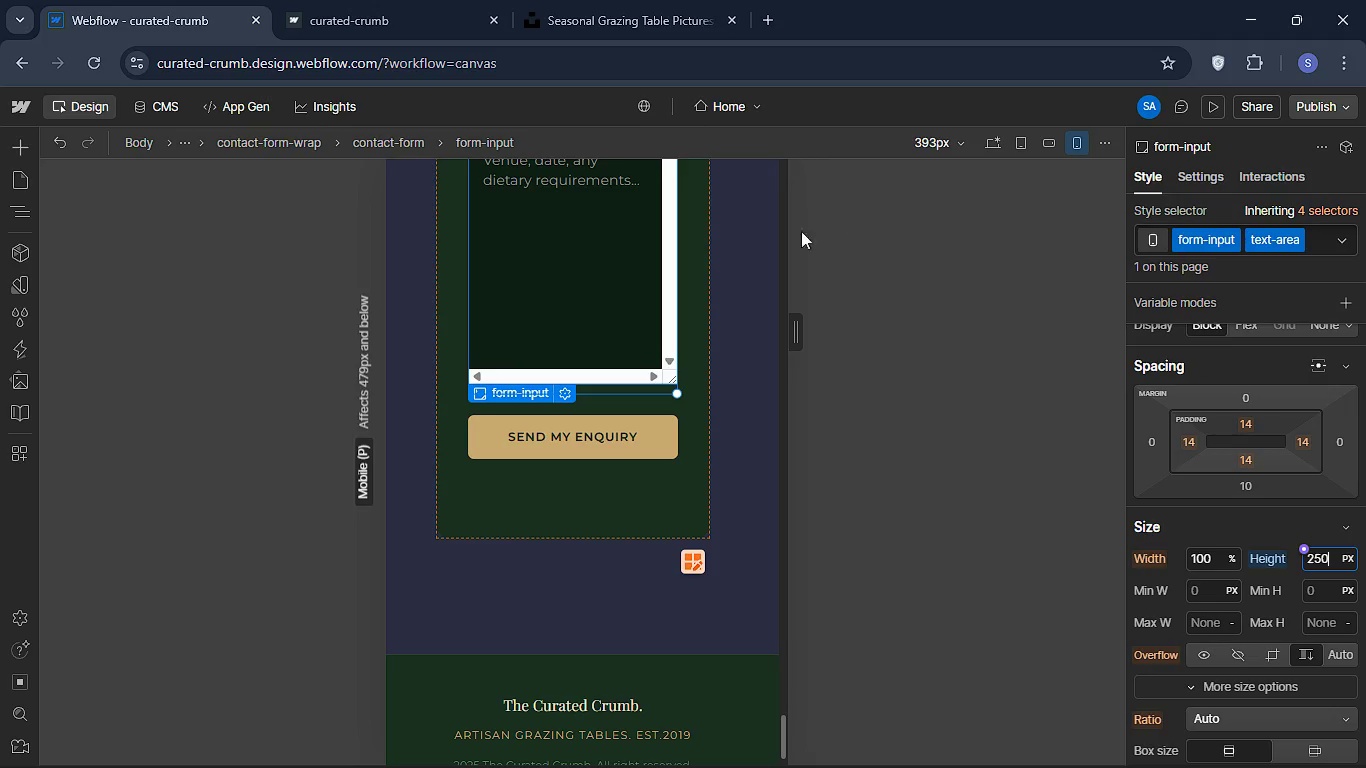 
scroll: coordinate [724, 306], scroll_direction: up, amount: 10.0
 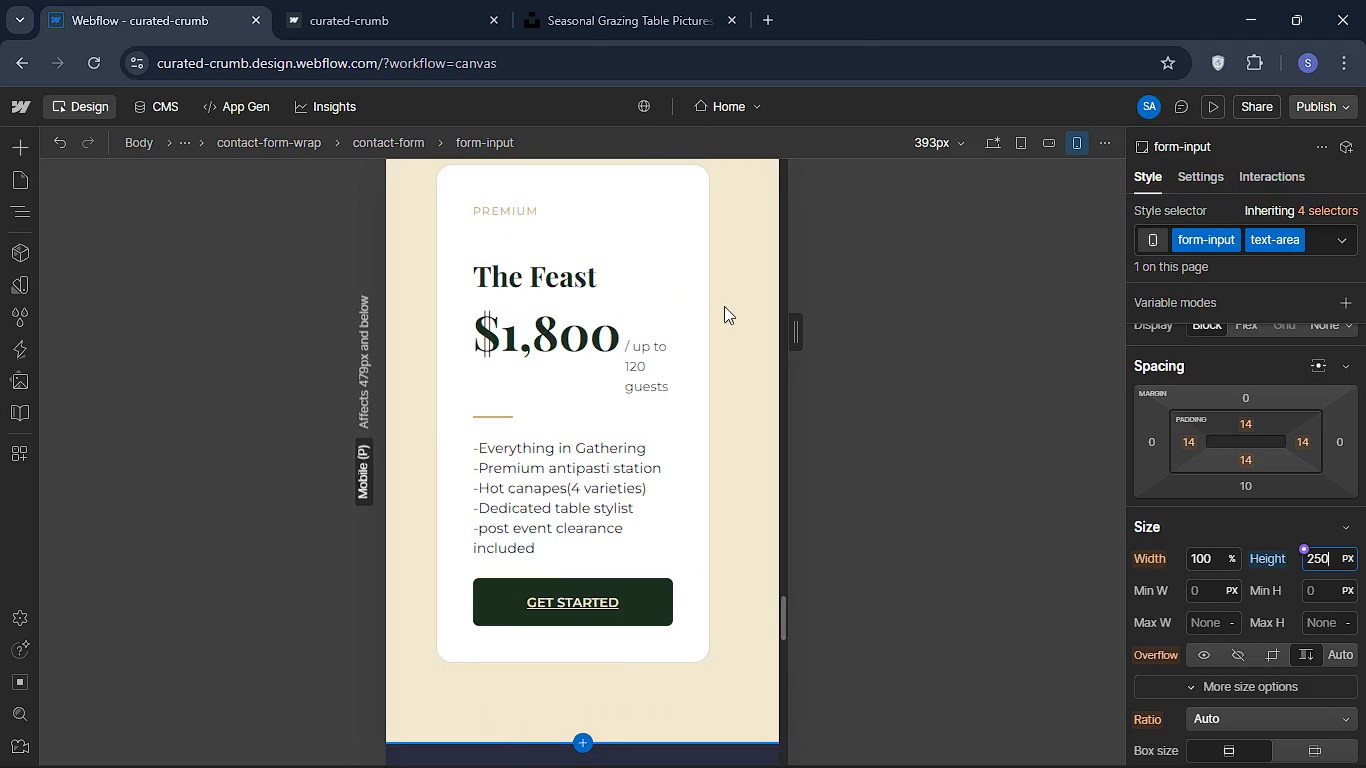 
scroll: coordinate [724, 306], scroll_direction: down, amount: 2.0
 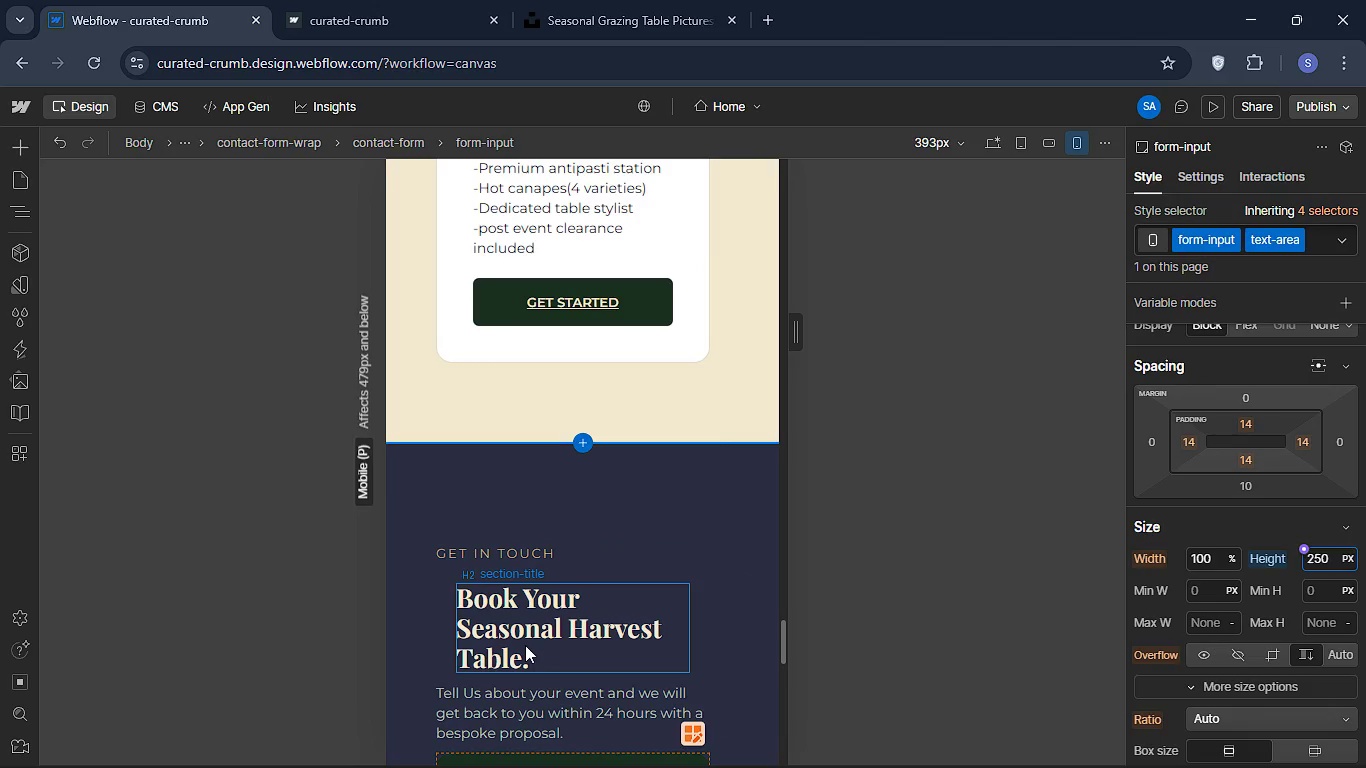 
left_click([525, 645])
 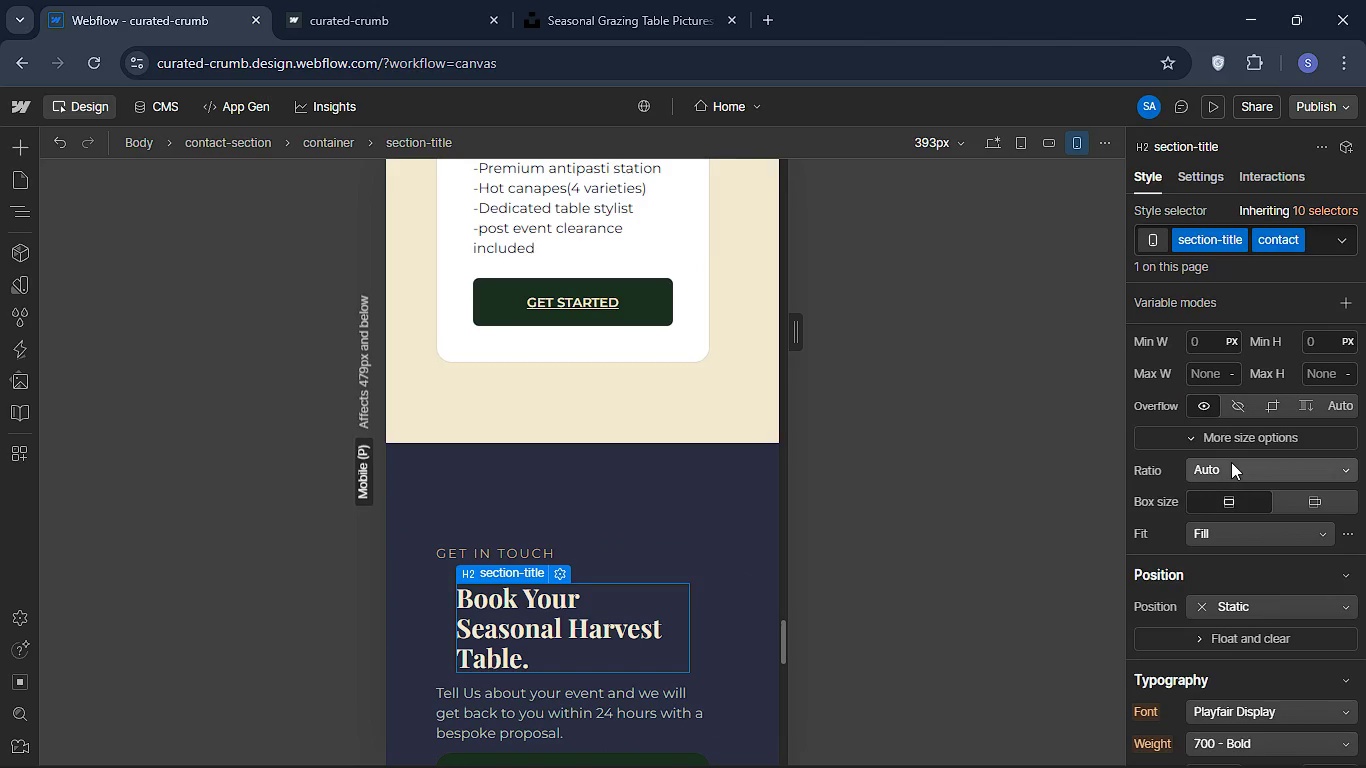 
scroll: coordinate [1231, 462], scroll_direction: down, amount: 3.0
 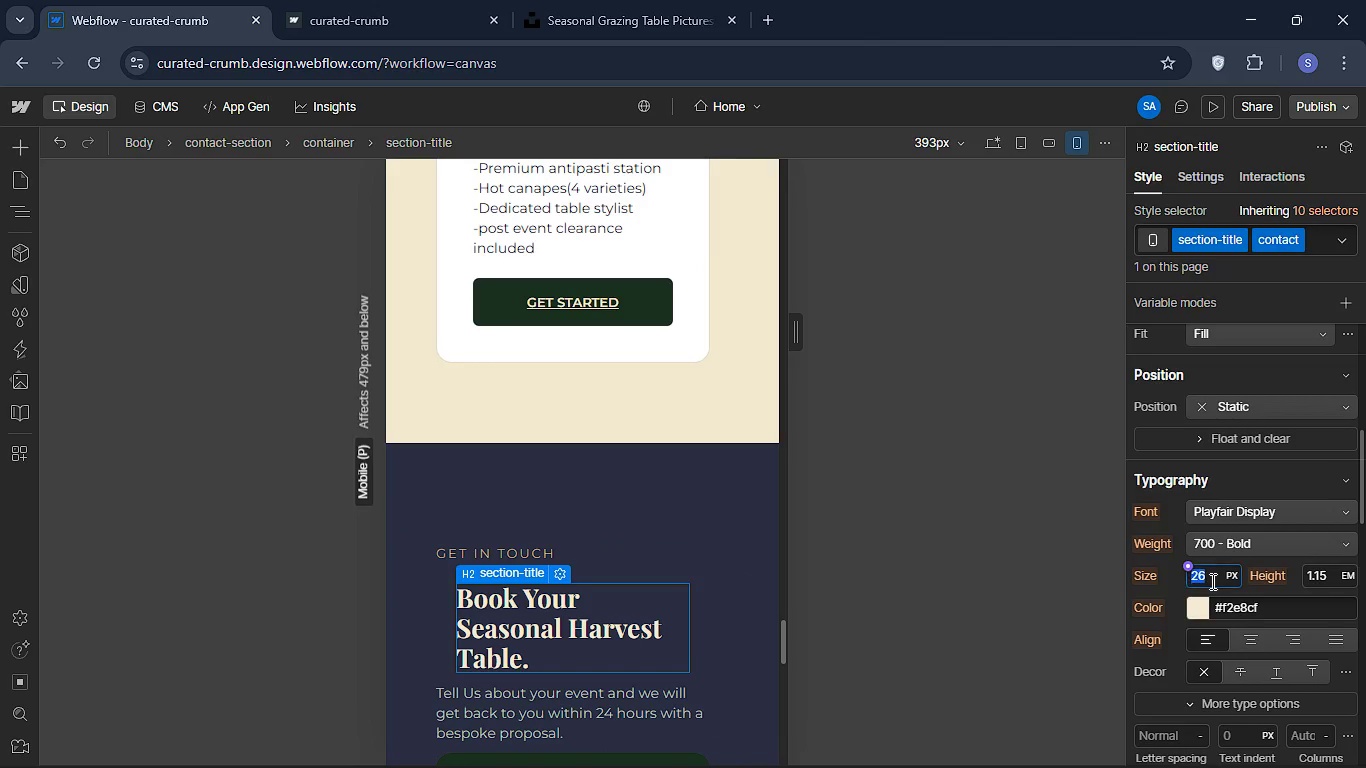 
left_click([1211, 581])
 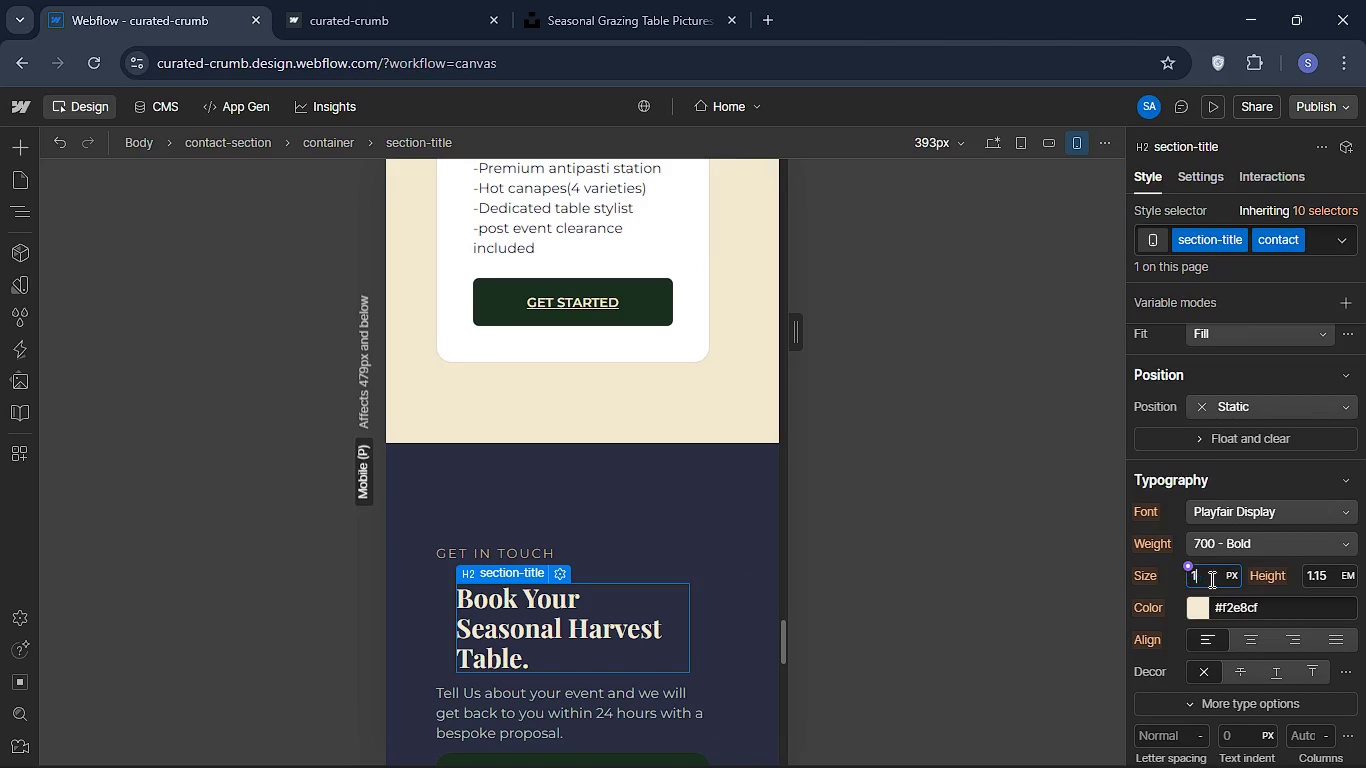 
type(1)
key(Backspace)
type(20)
 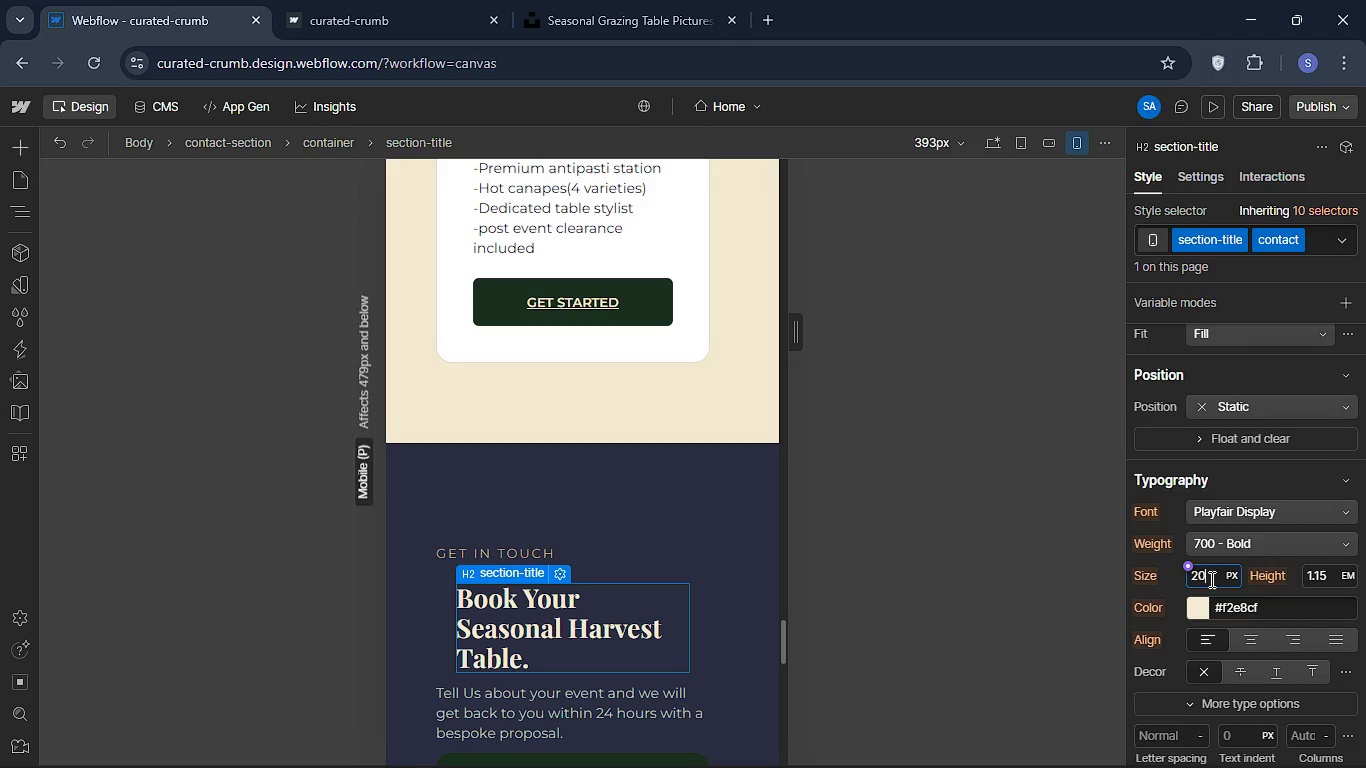 
key(Enter)
 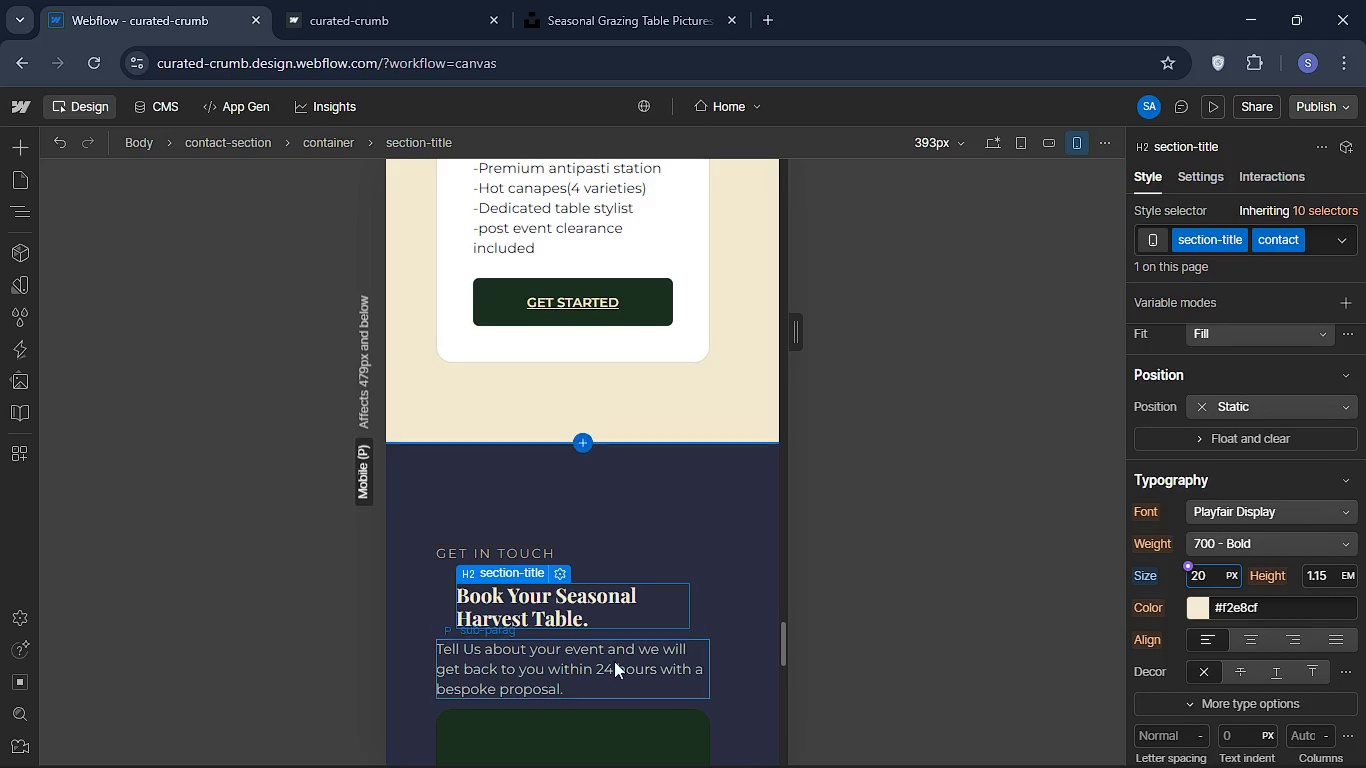 
left_click([613, 660])
 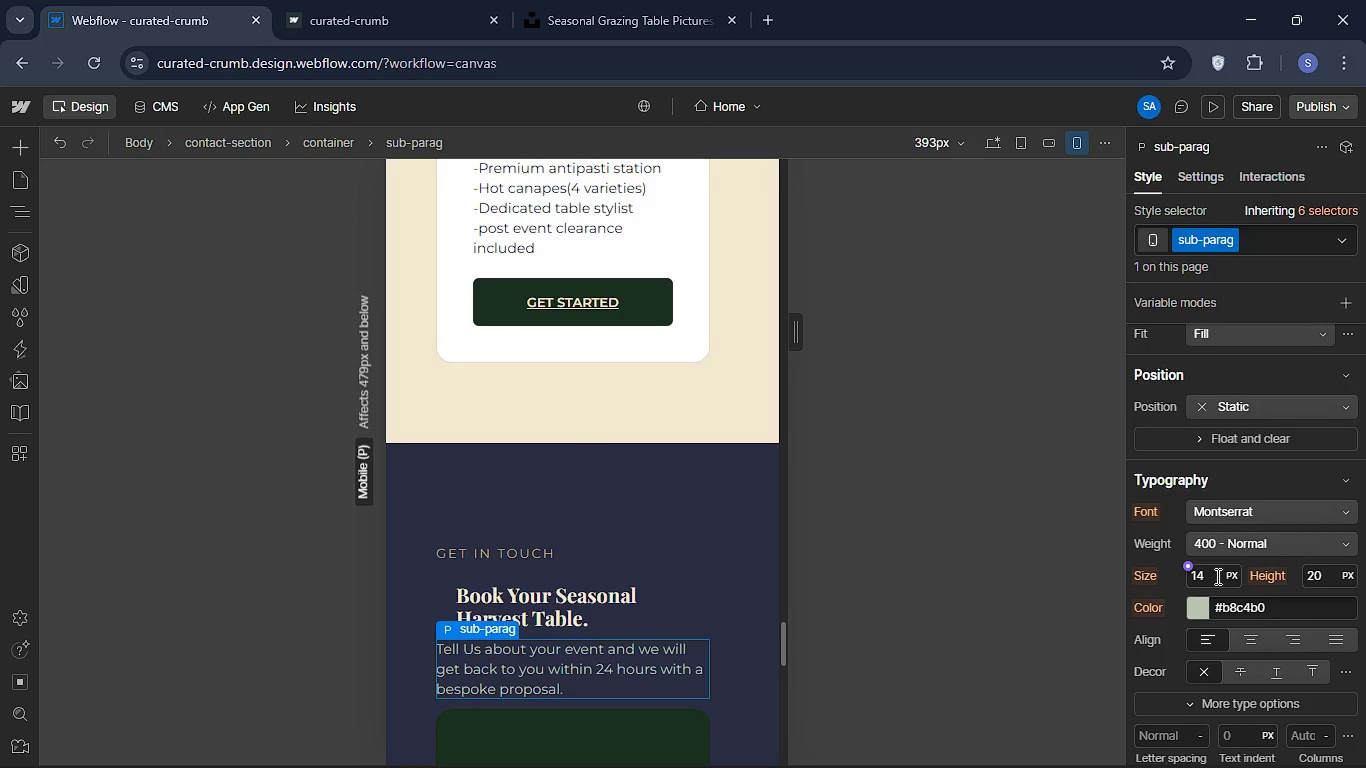 
left_click([1216, 576])
 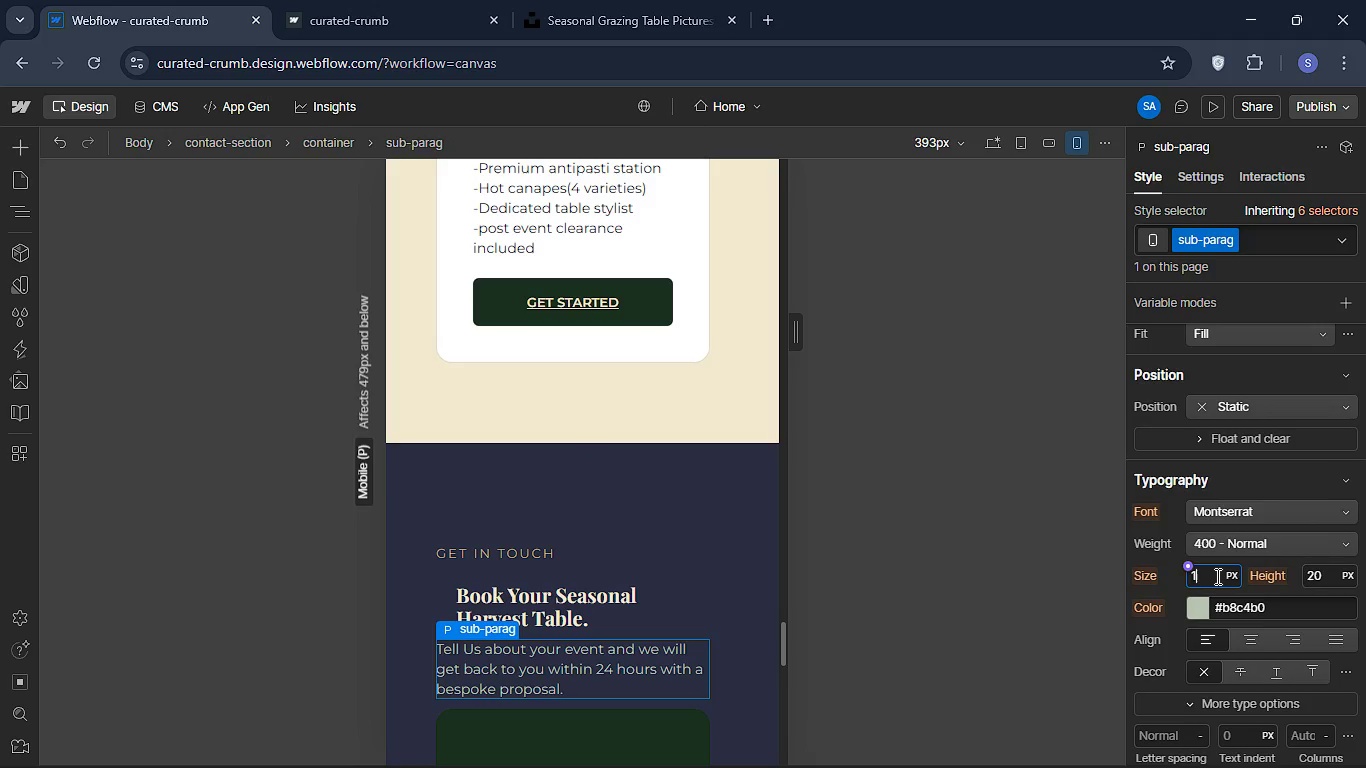 
type(12)
 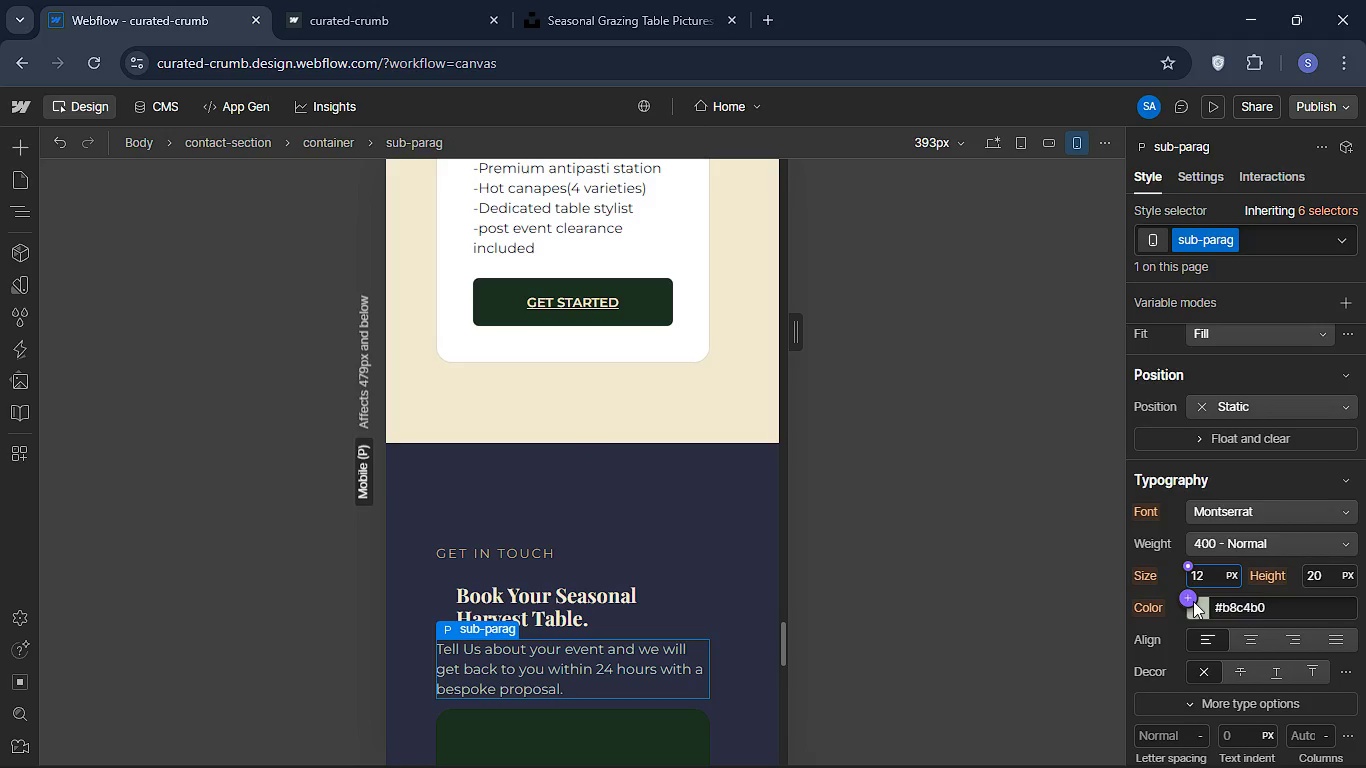 
key(Enter)
 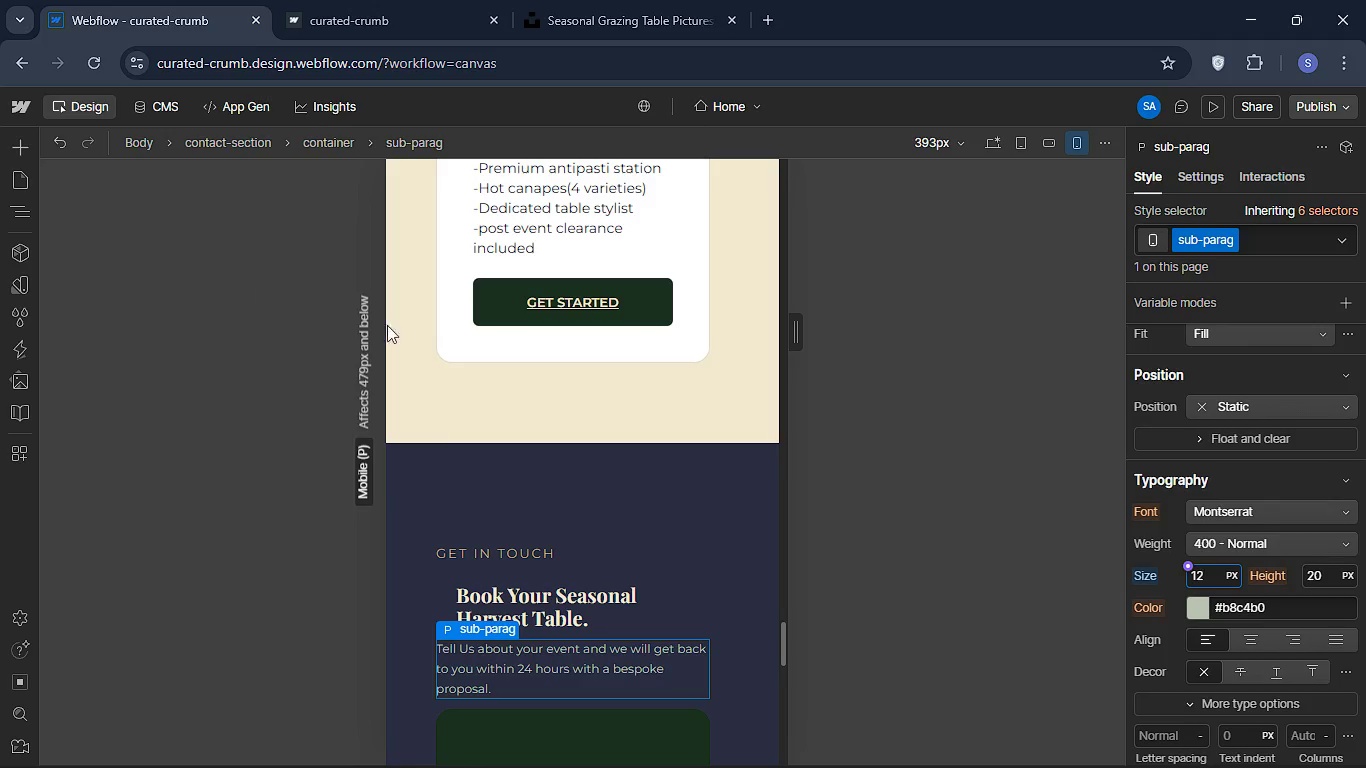 
scroll: coordinate [655, 438], scroll_direction: down, amount: 27.0
 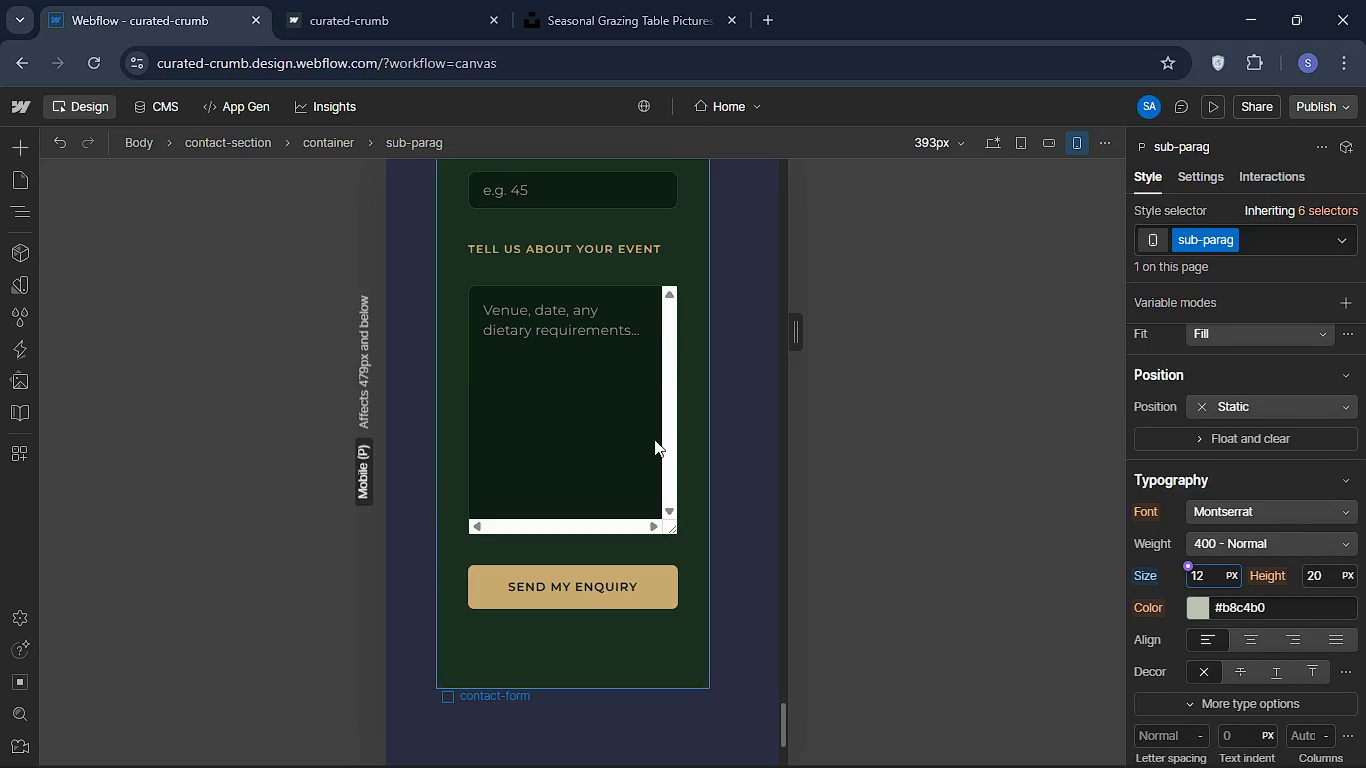 
scroll: coordinate [654, 439], scroll_direction: up, amount: 30.0
 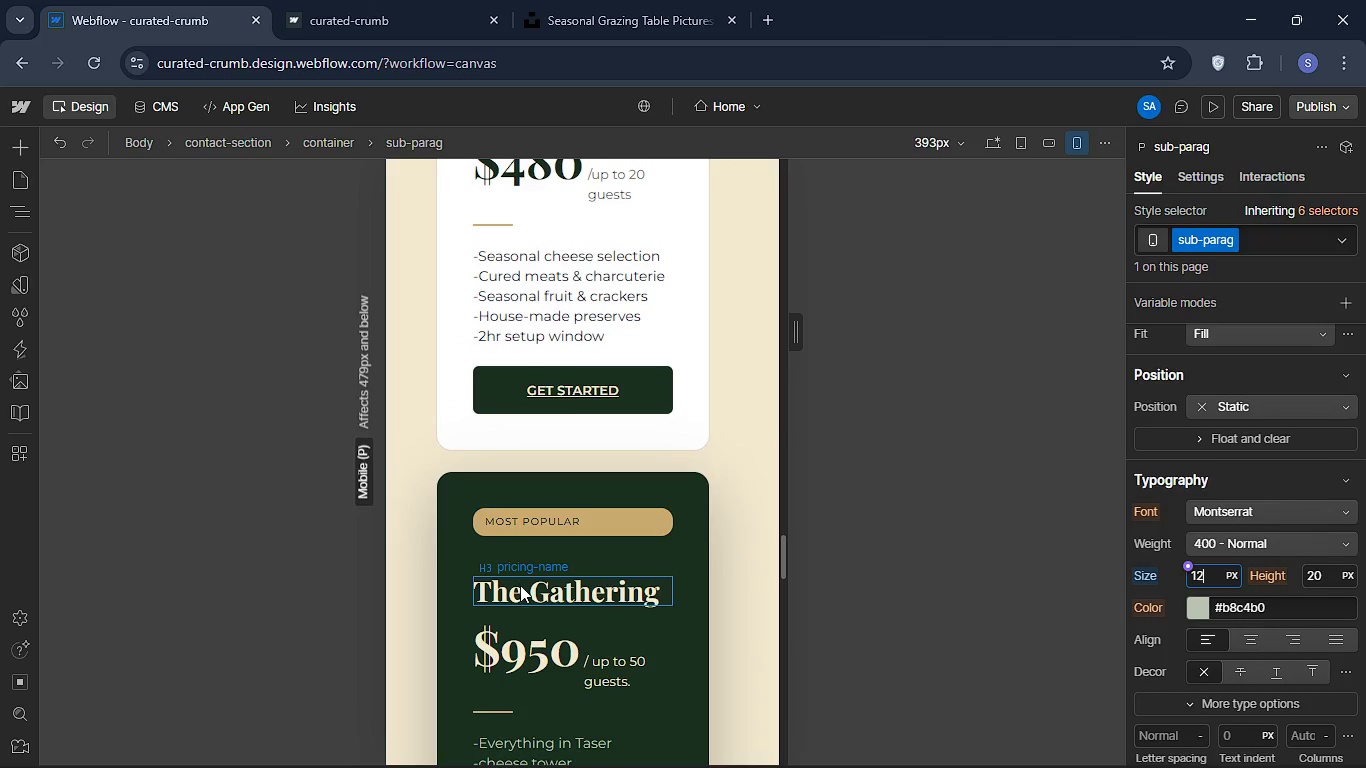 
left_click([528, 600])
 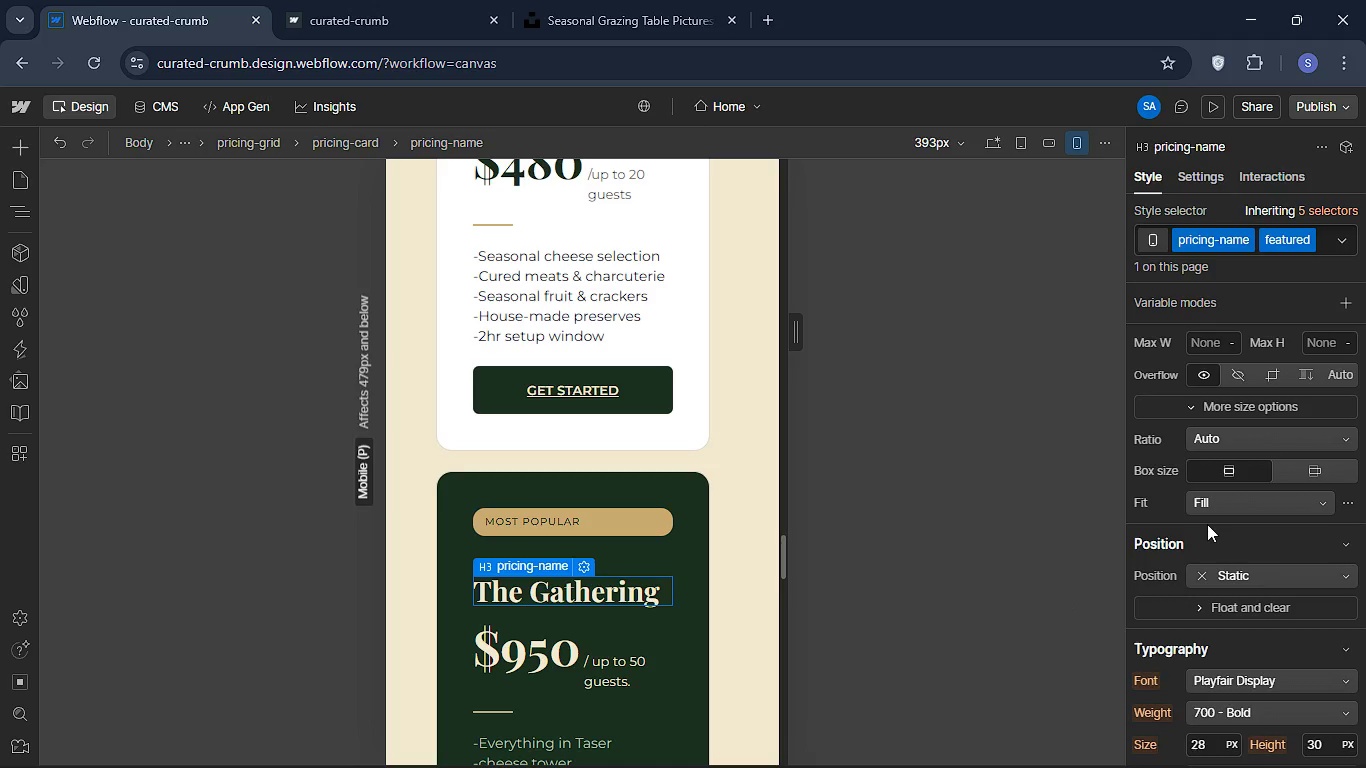 
scroll: coordinate [1207, 524], scroll_direction: down, amount: 2.0
 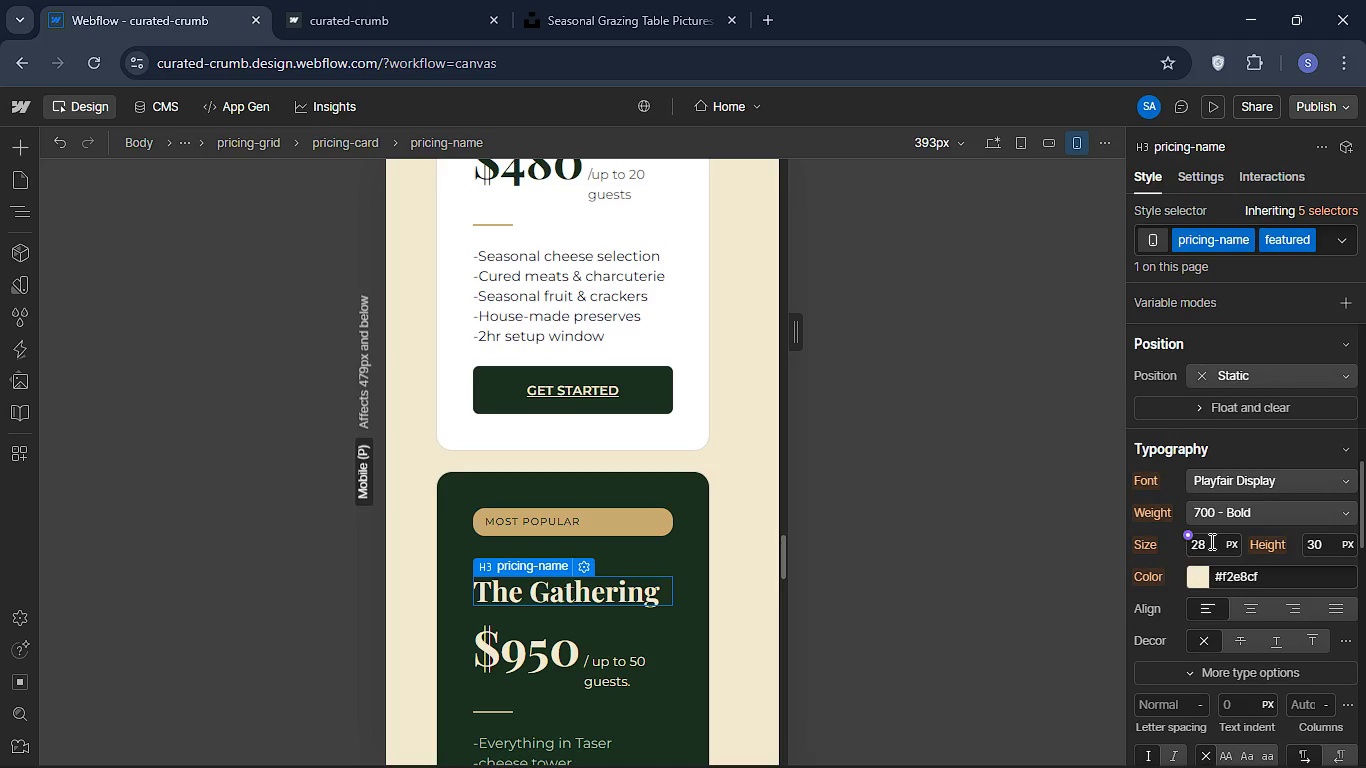 
left_click([1210, 541])
 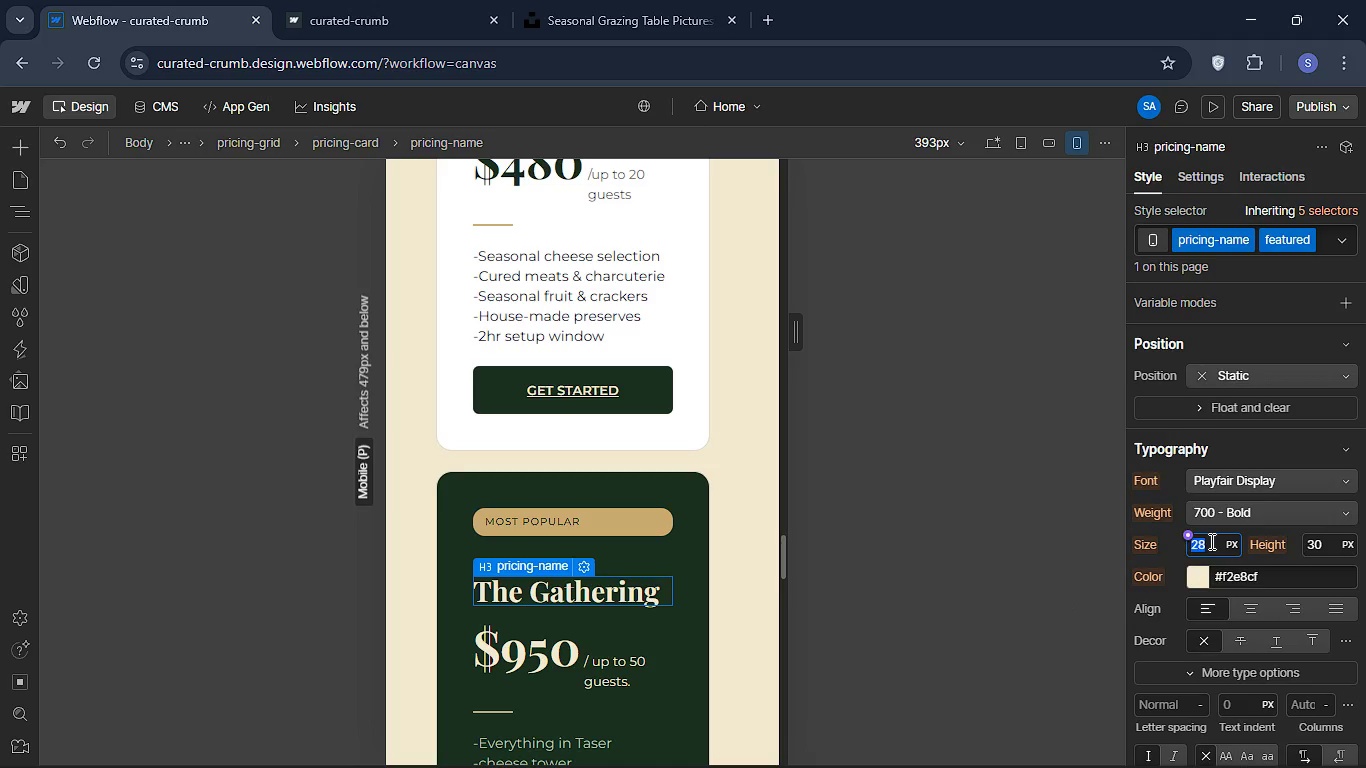 
type(24)
 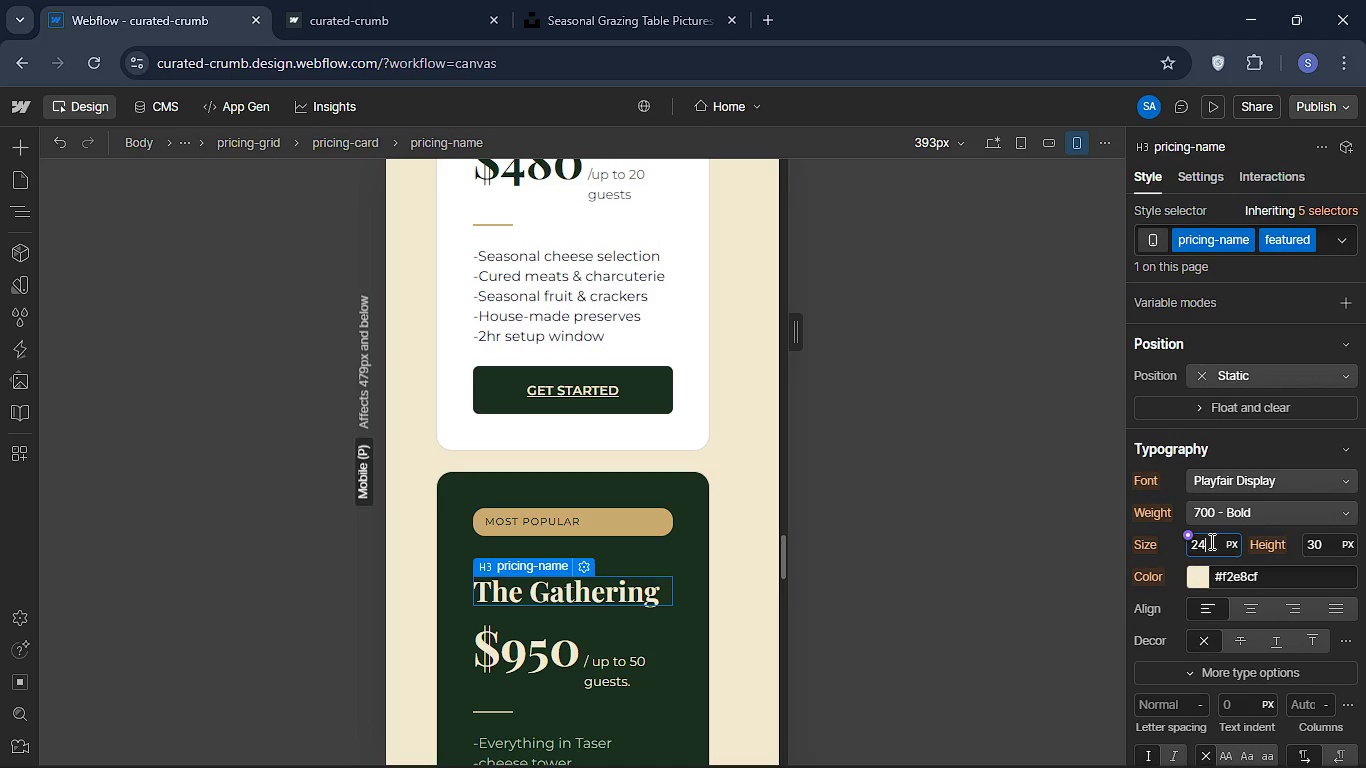 
key(Enter)
 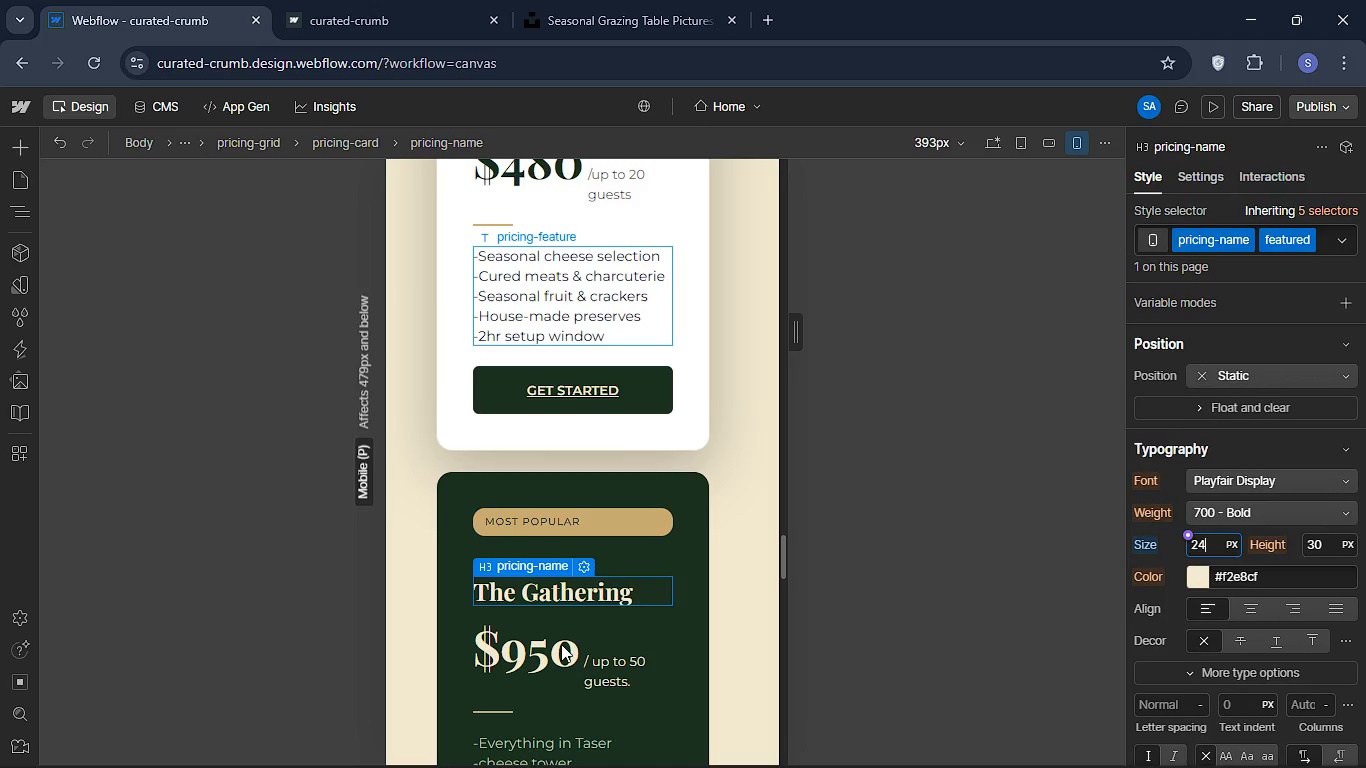 
scroll: coordinate [602, 381], scroll_direction: up, amount: 17.0
 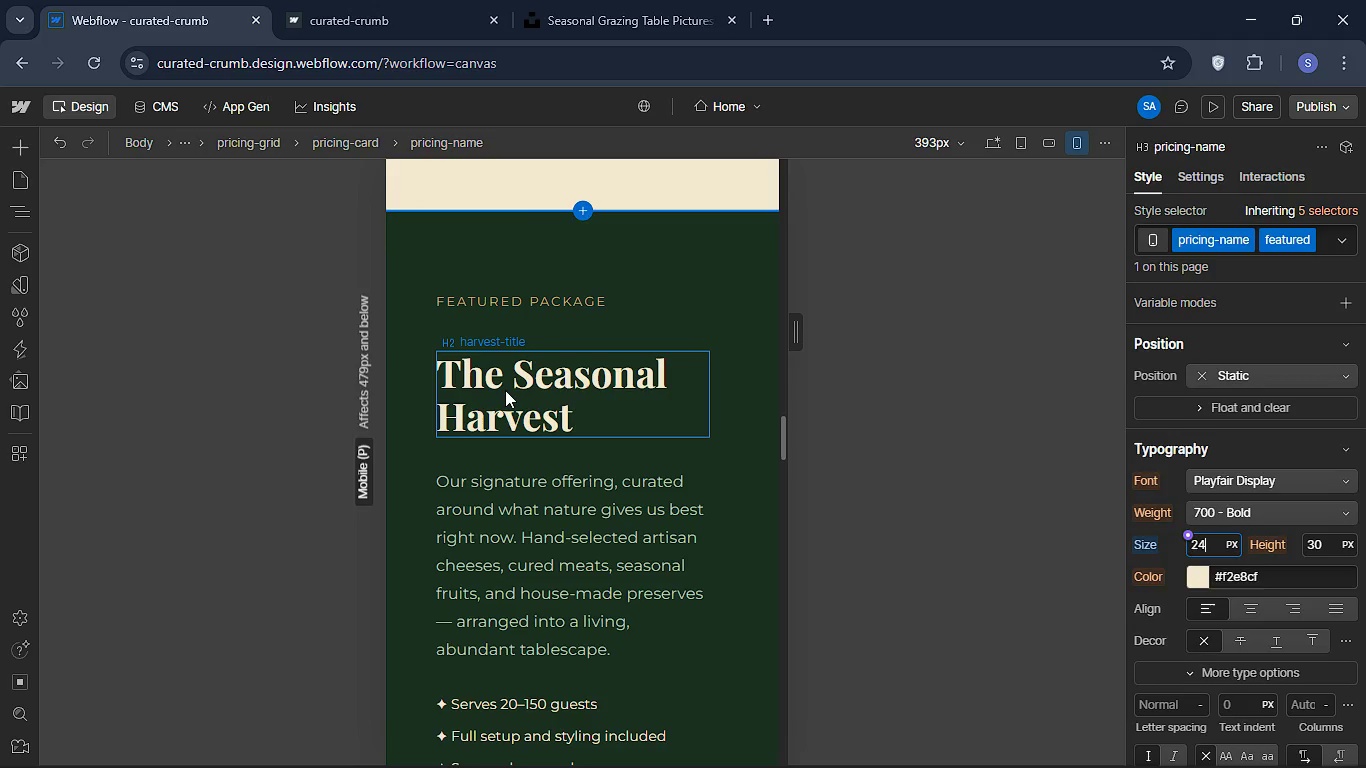 
left_click([505, 390])
 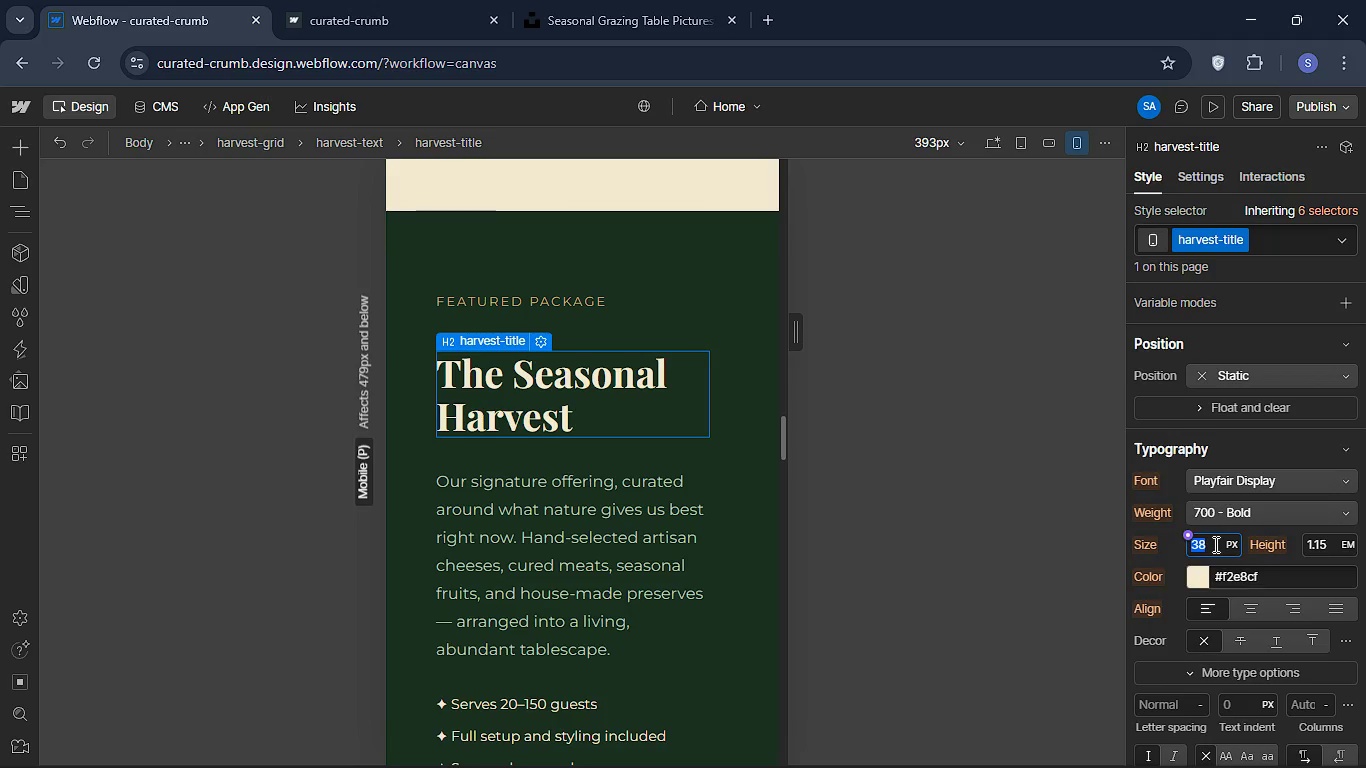 
type(20)
 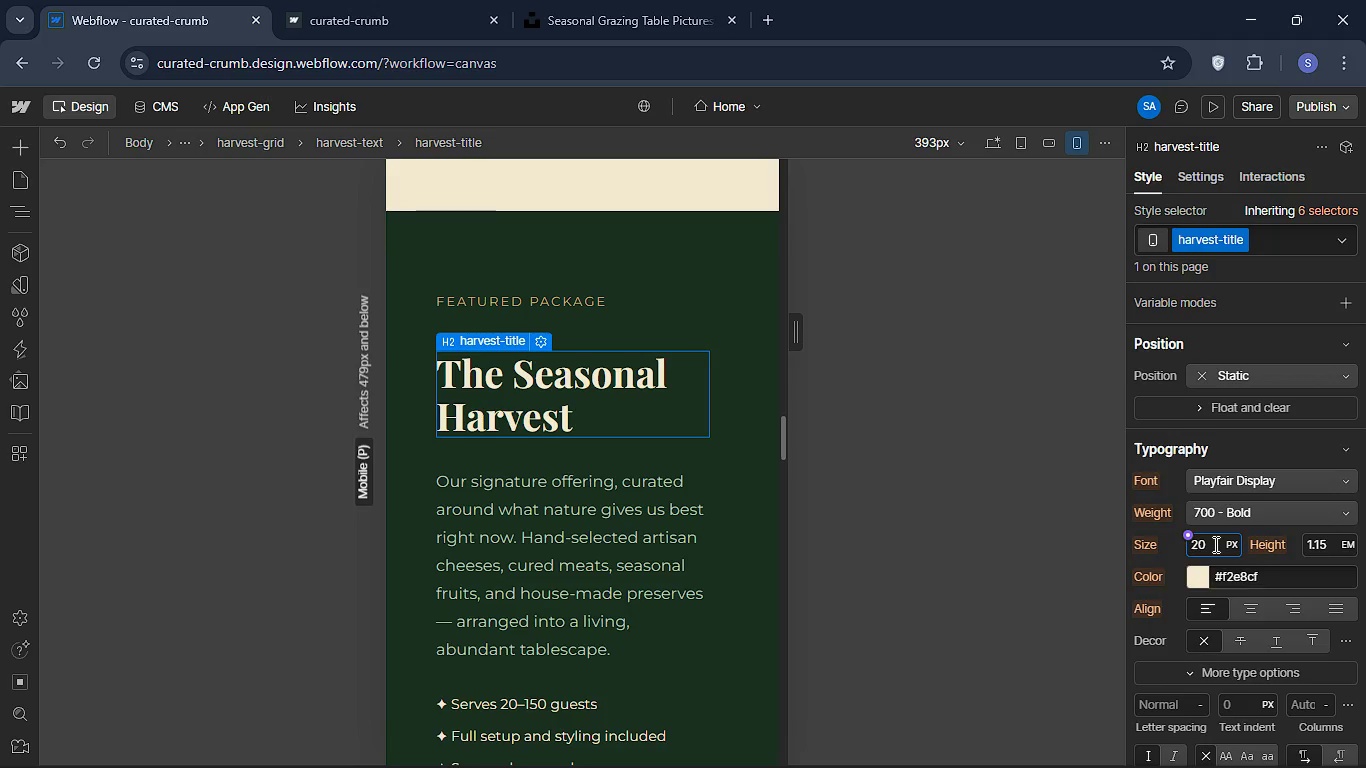 
key(Enter)
 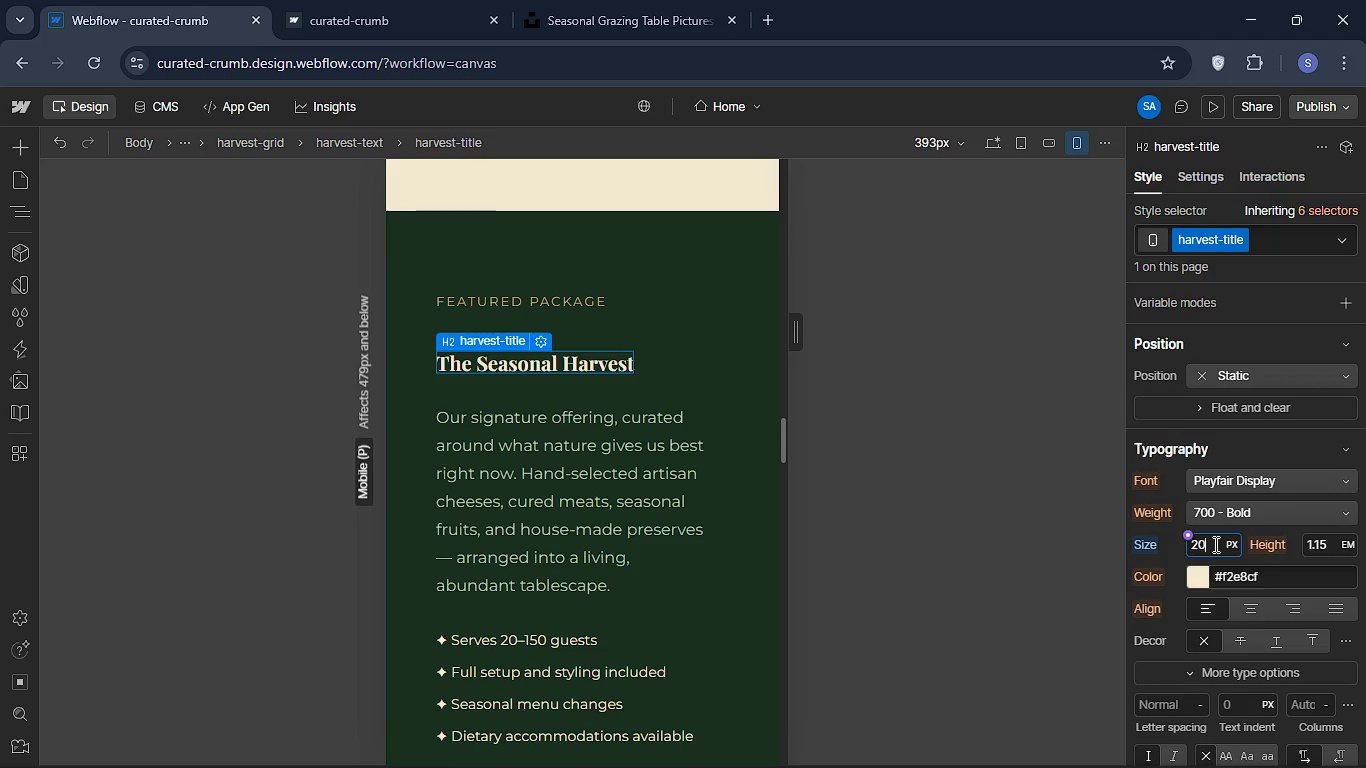 
key(Backspace)
key(Backspace)
type(30)
 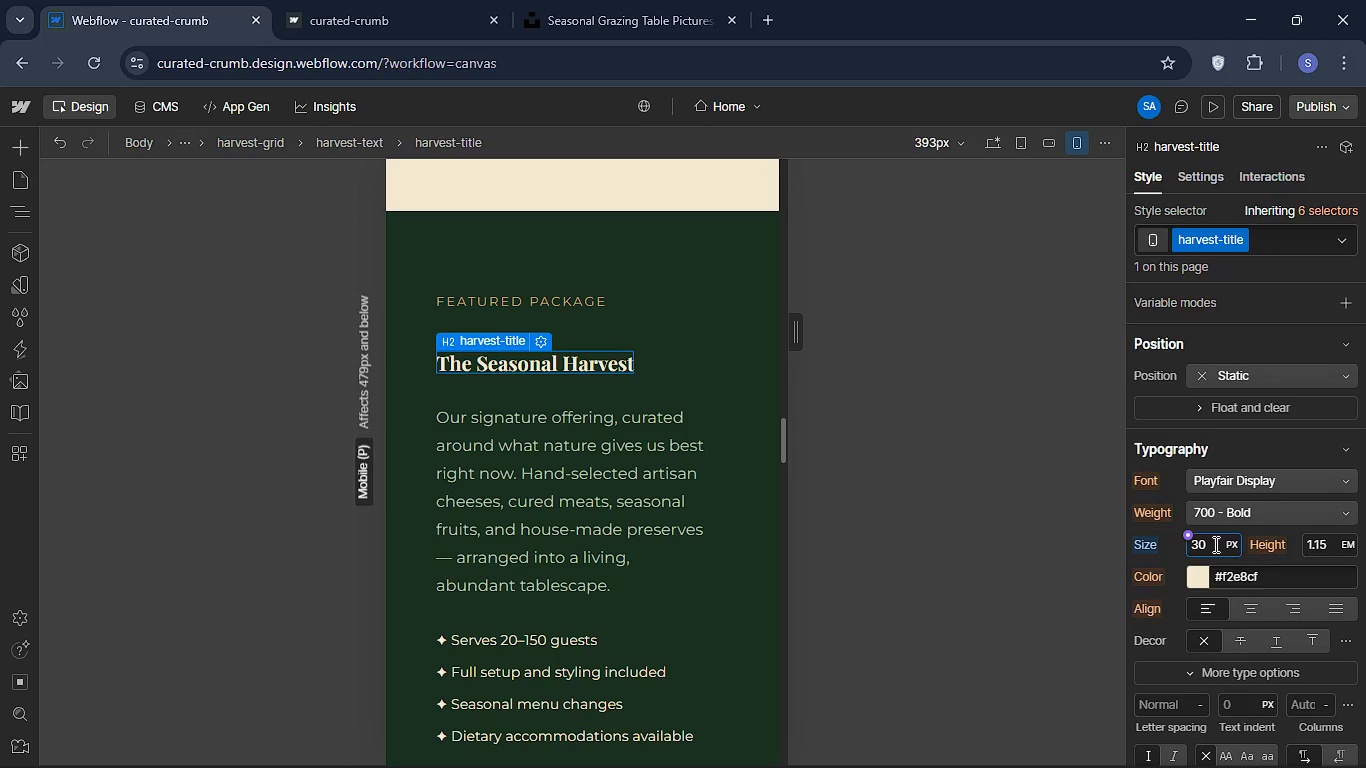 
key(Enter)
 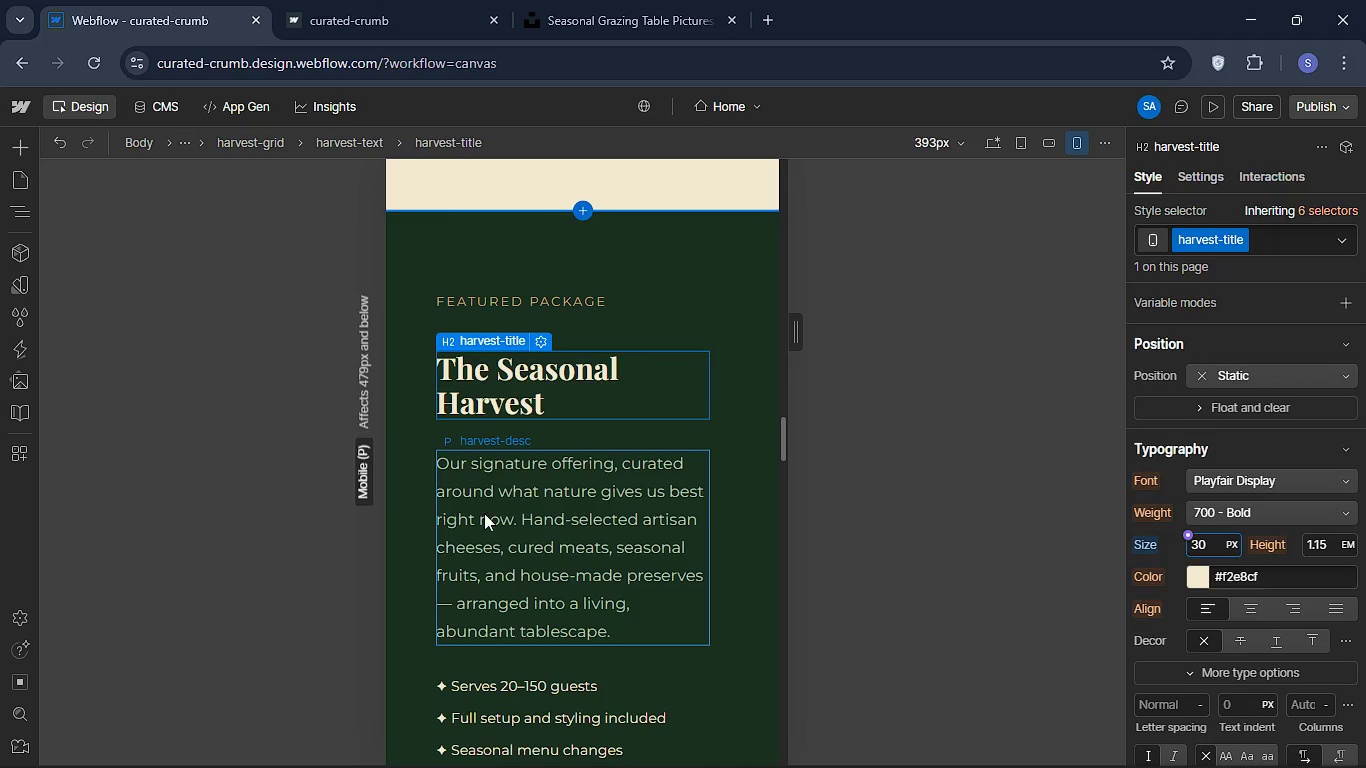 
left_click([482, 512])
 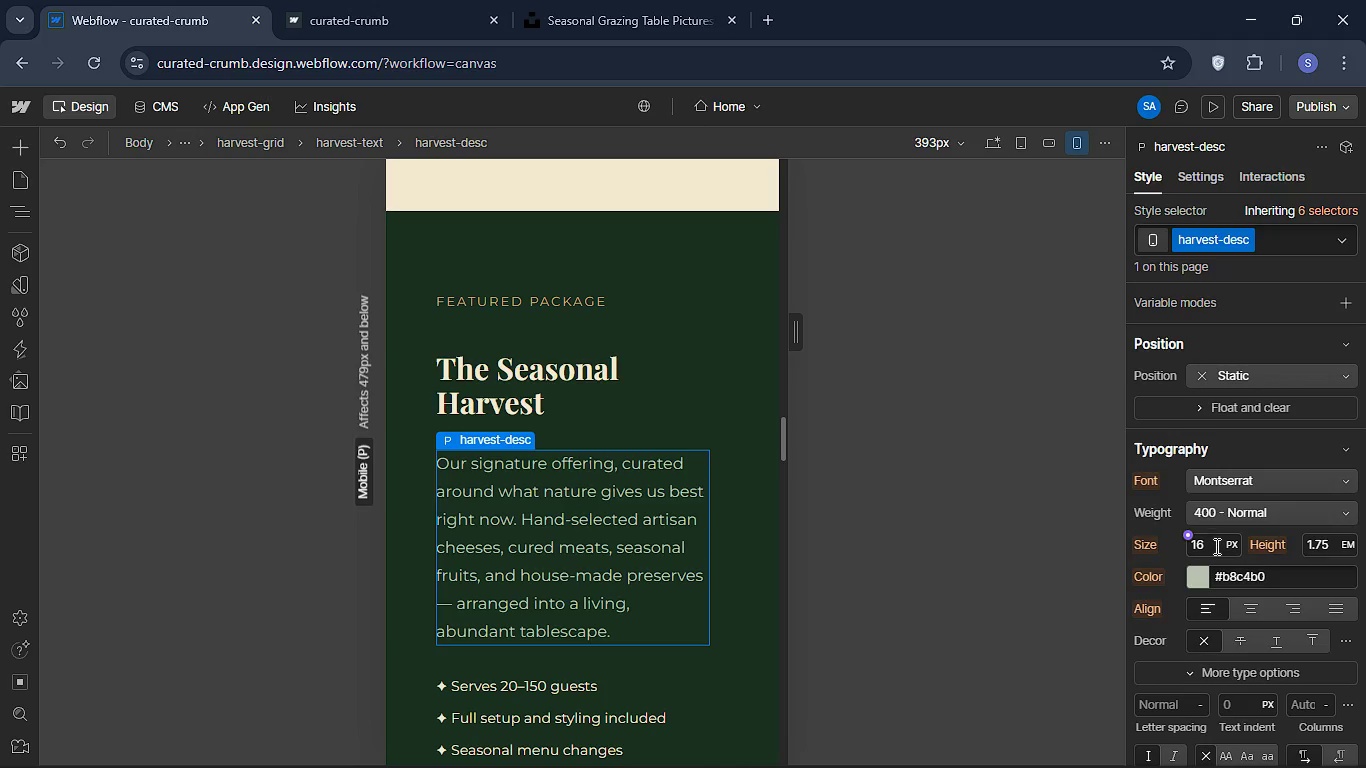 
left_click([1215, 546])
 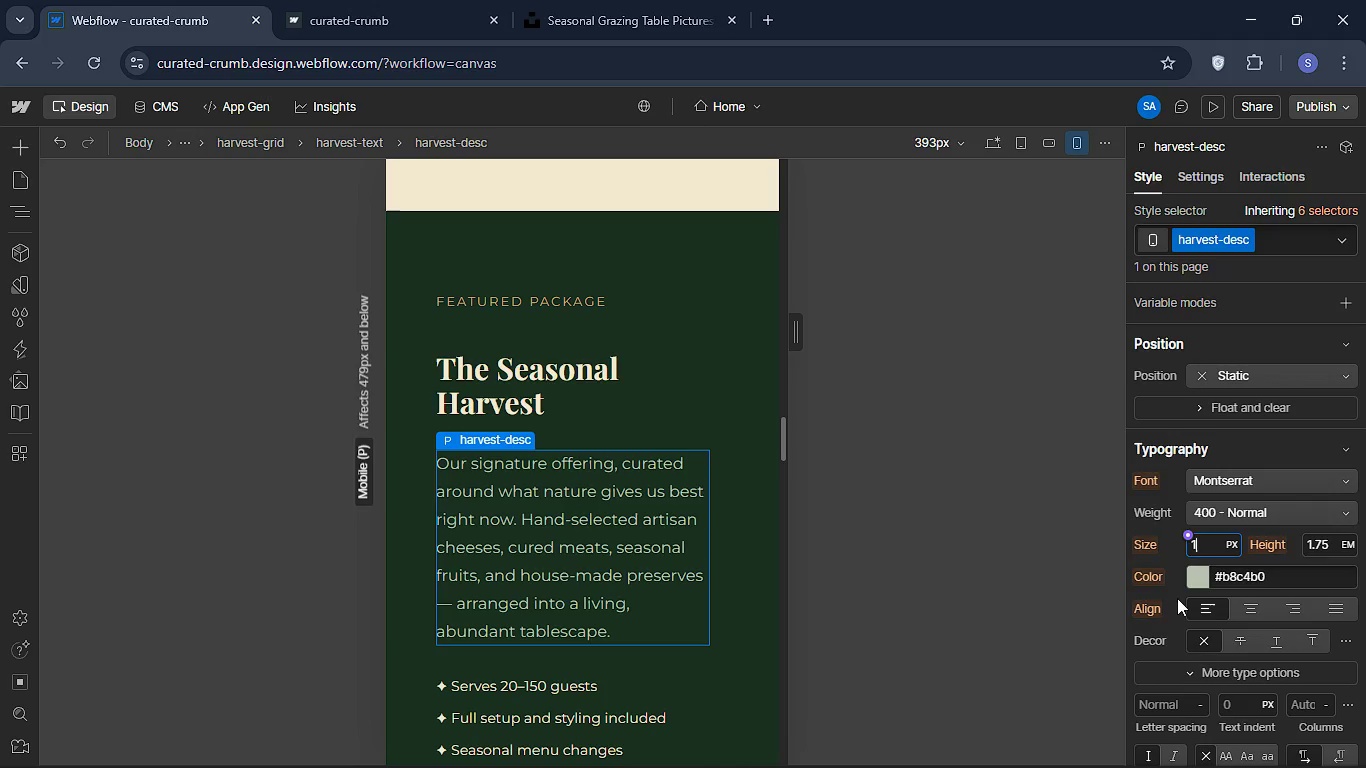 
type(15)
 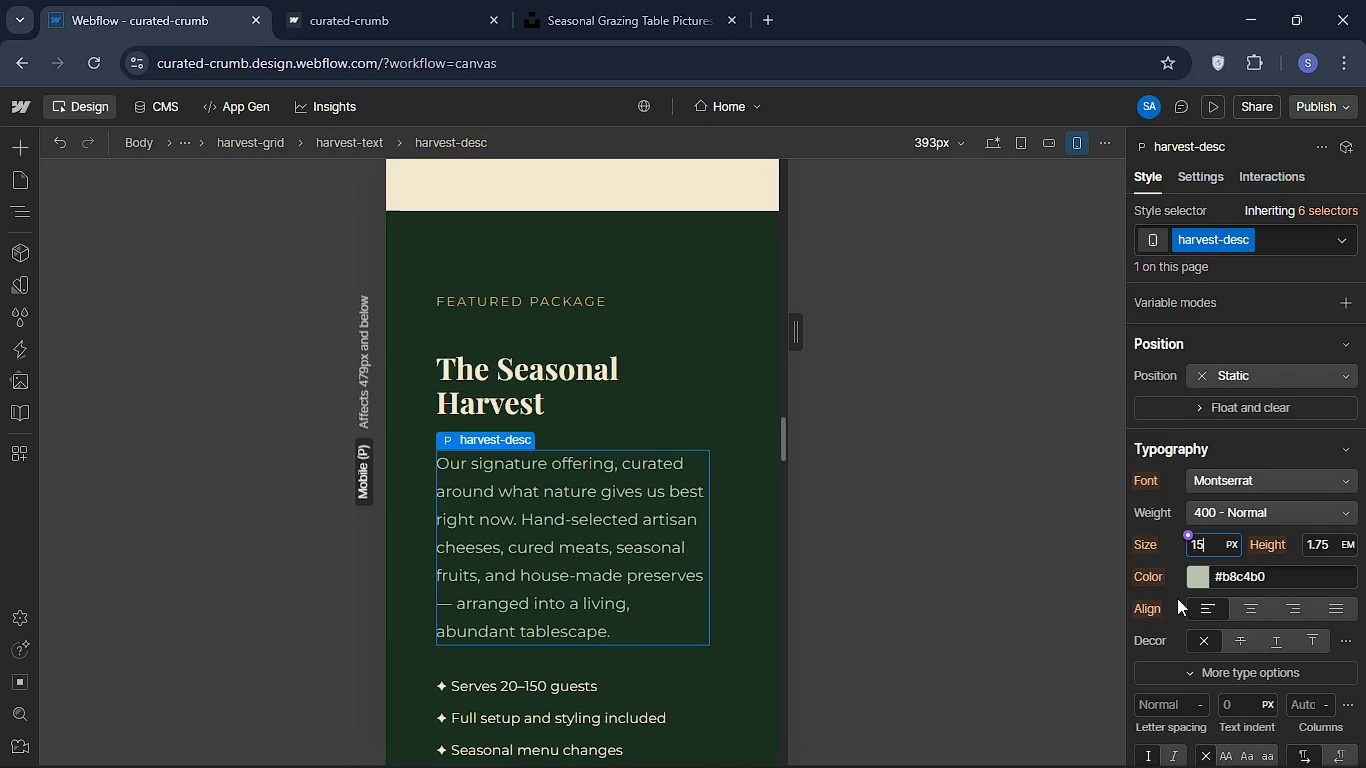 
key(Enter)
 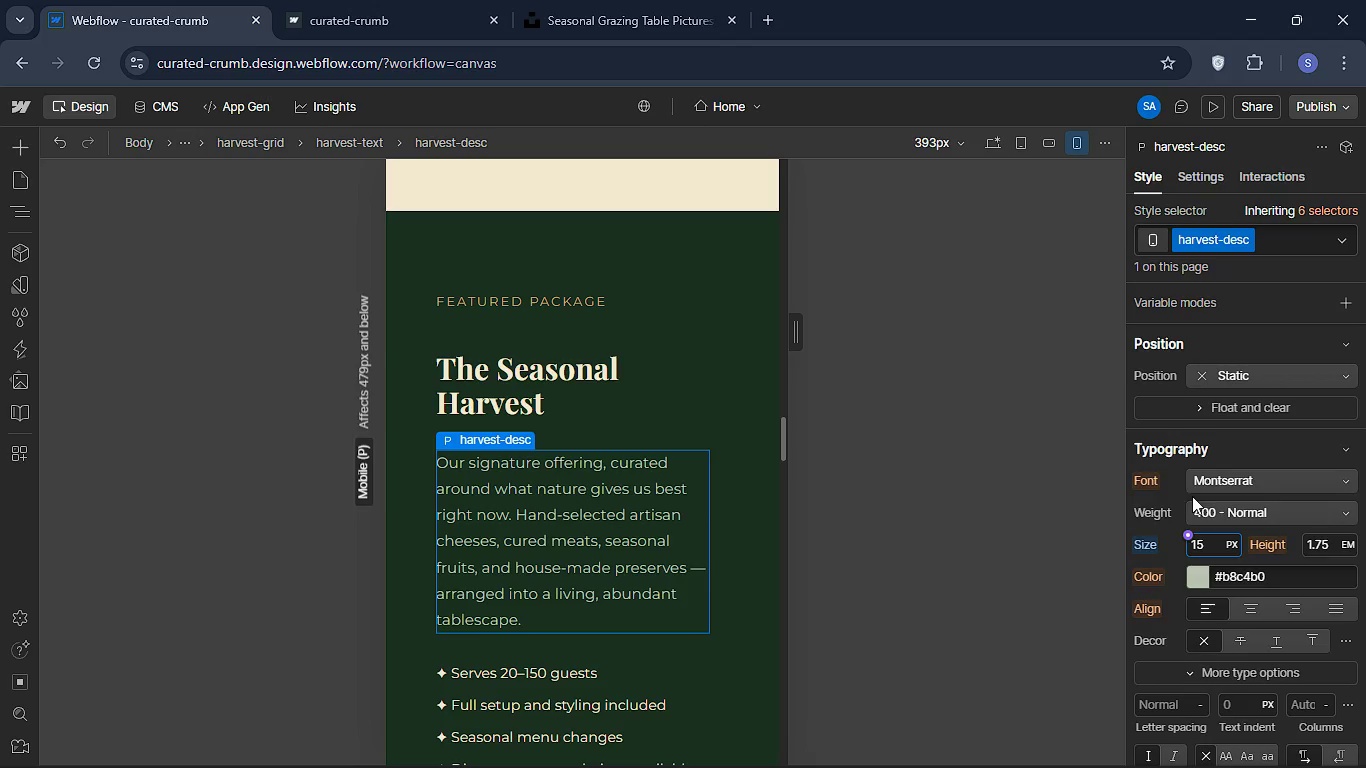 
scroll: coordinate [484, 550], scroll_direction: down, amount: 2.0
 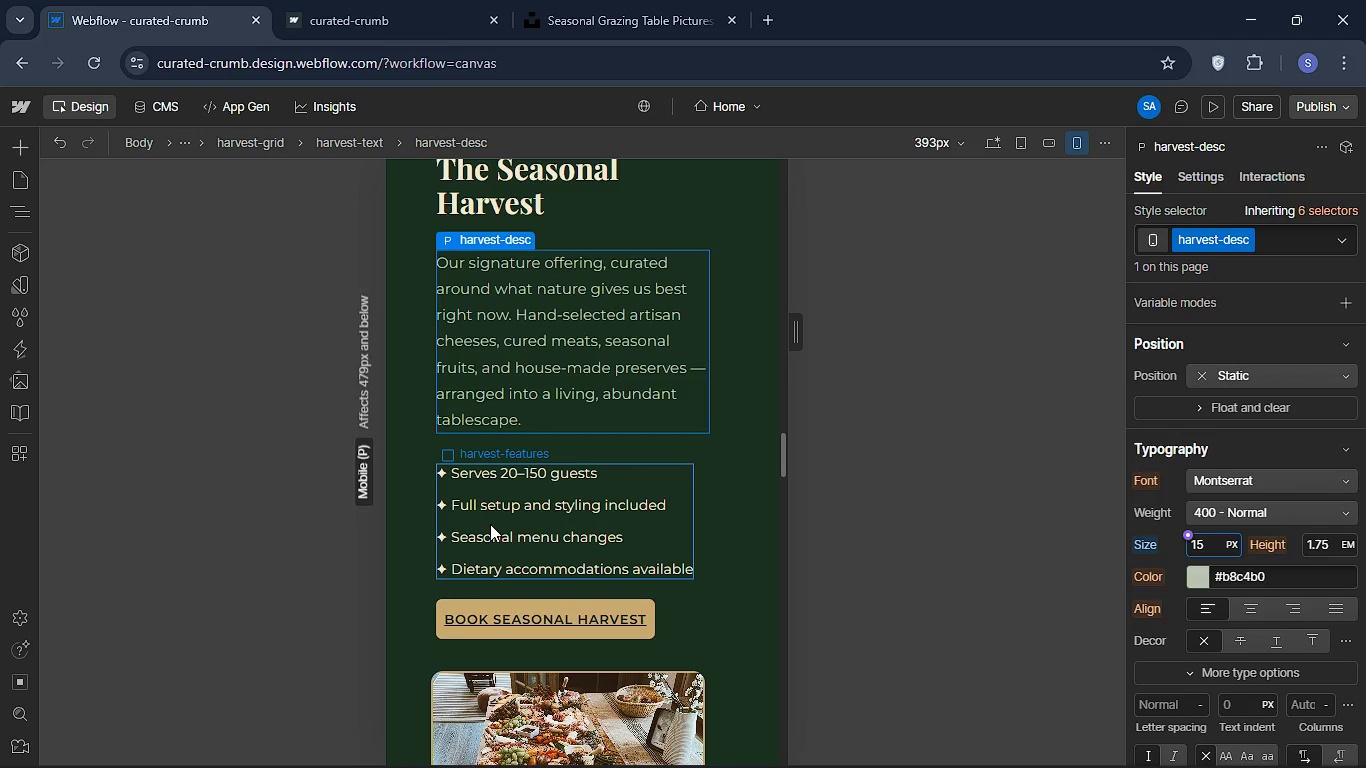 
left_click([490, 524])
 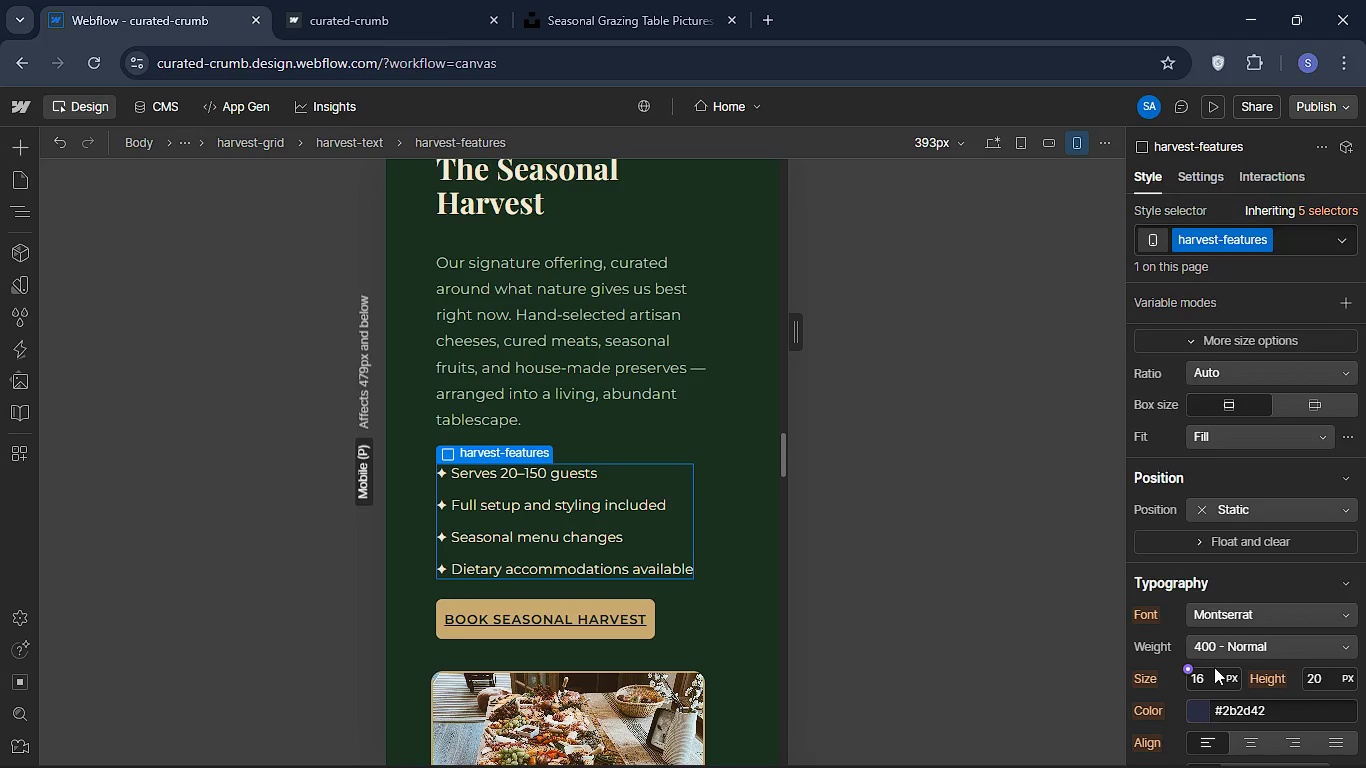 
wait(5.33)
 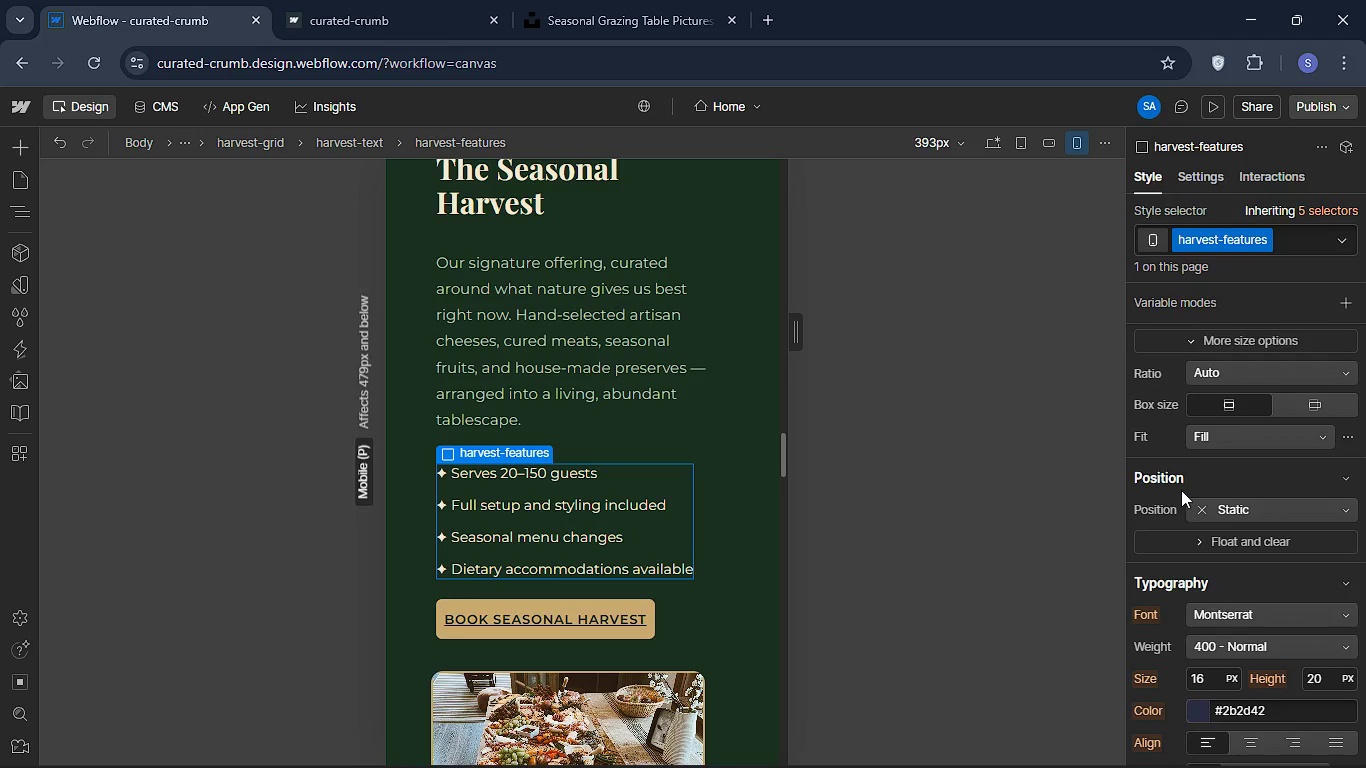 
left_click([1209, 673])
 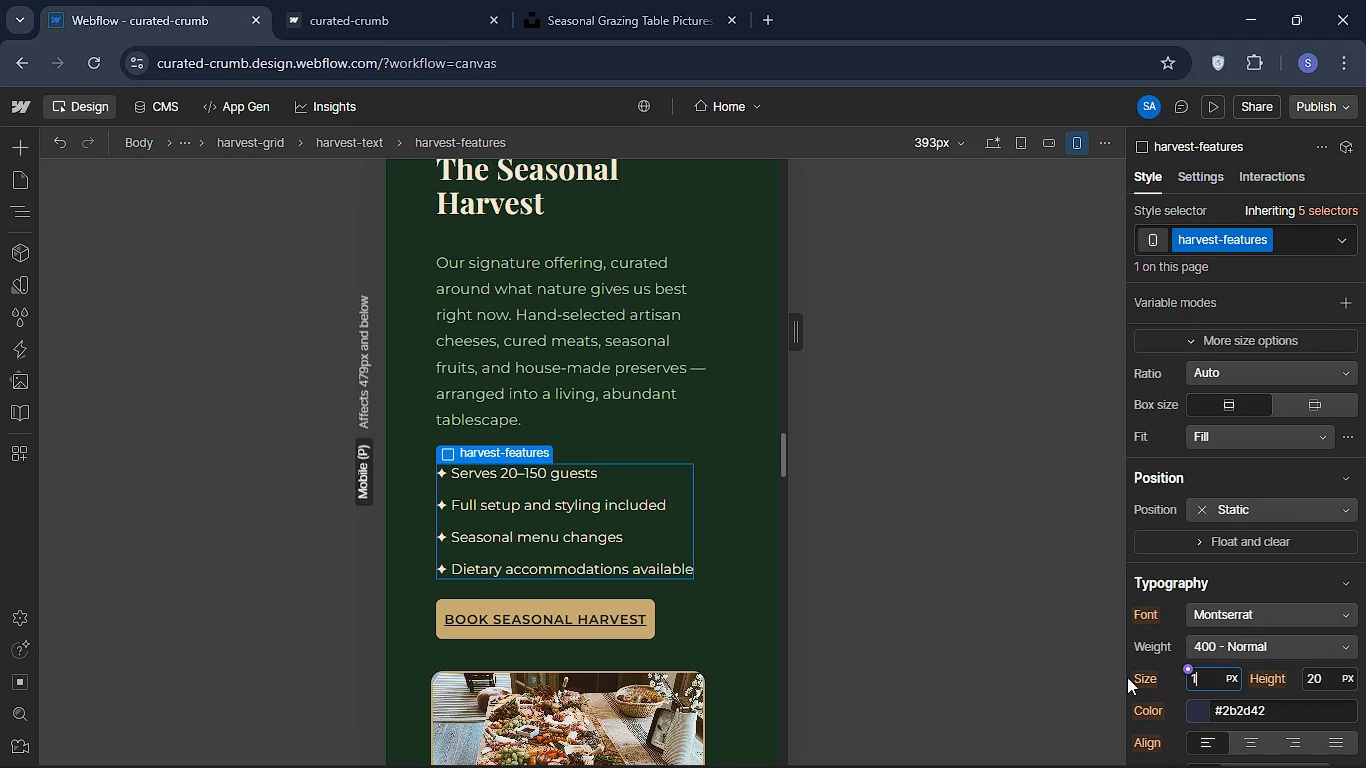 
type(15)
 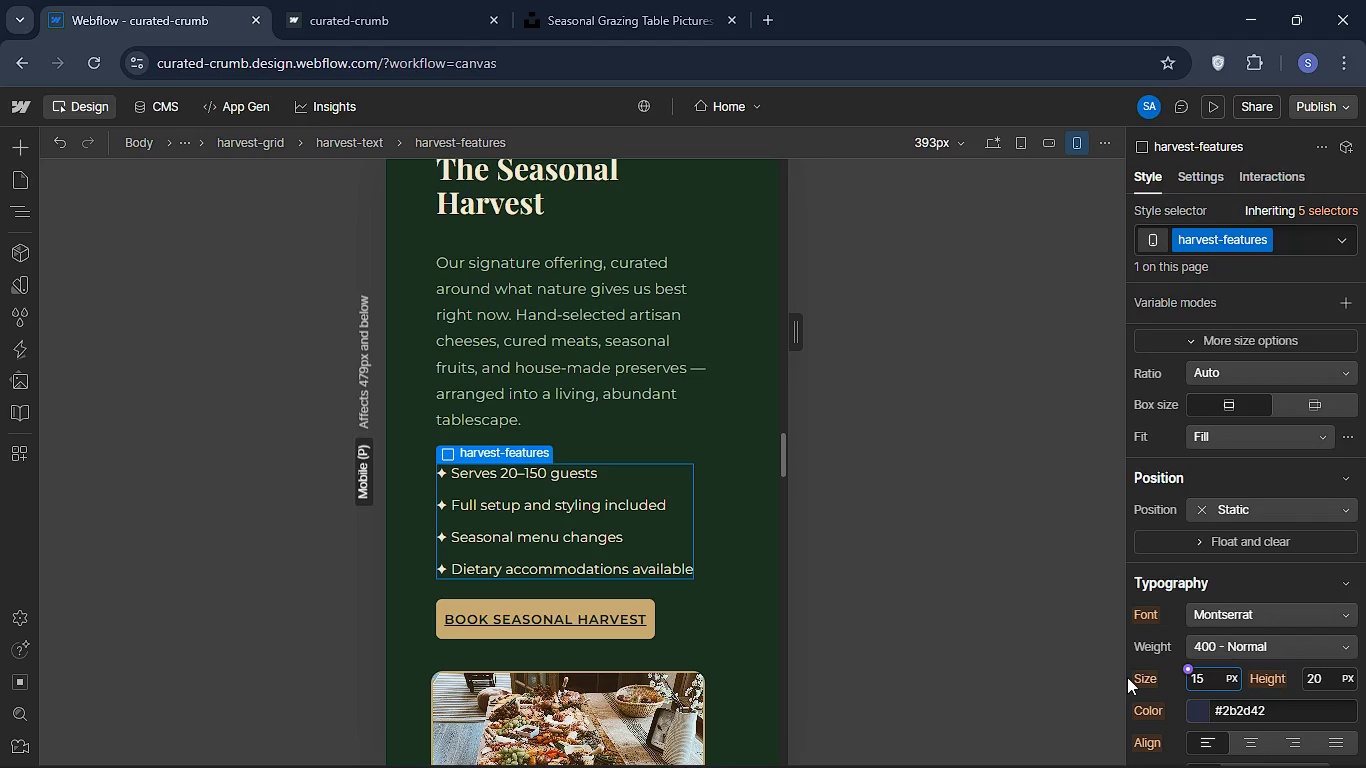 
key(Enter)
 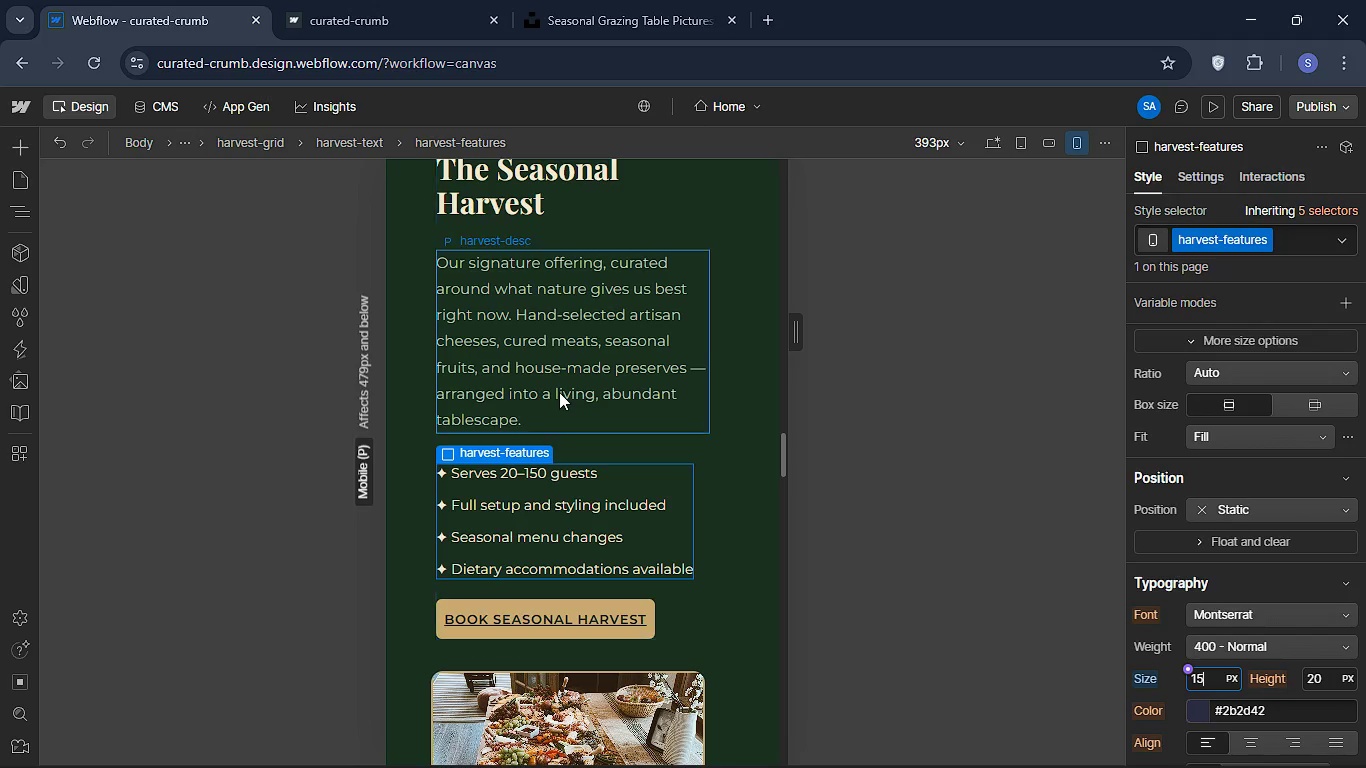 
scroll: coordinate [658, 433], scroll_direction: up, amount: 50.0
 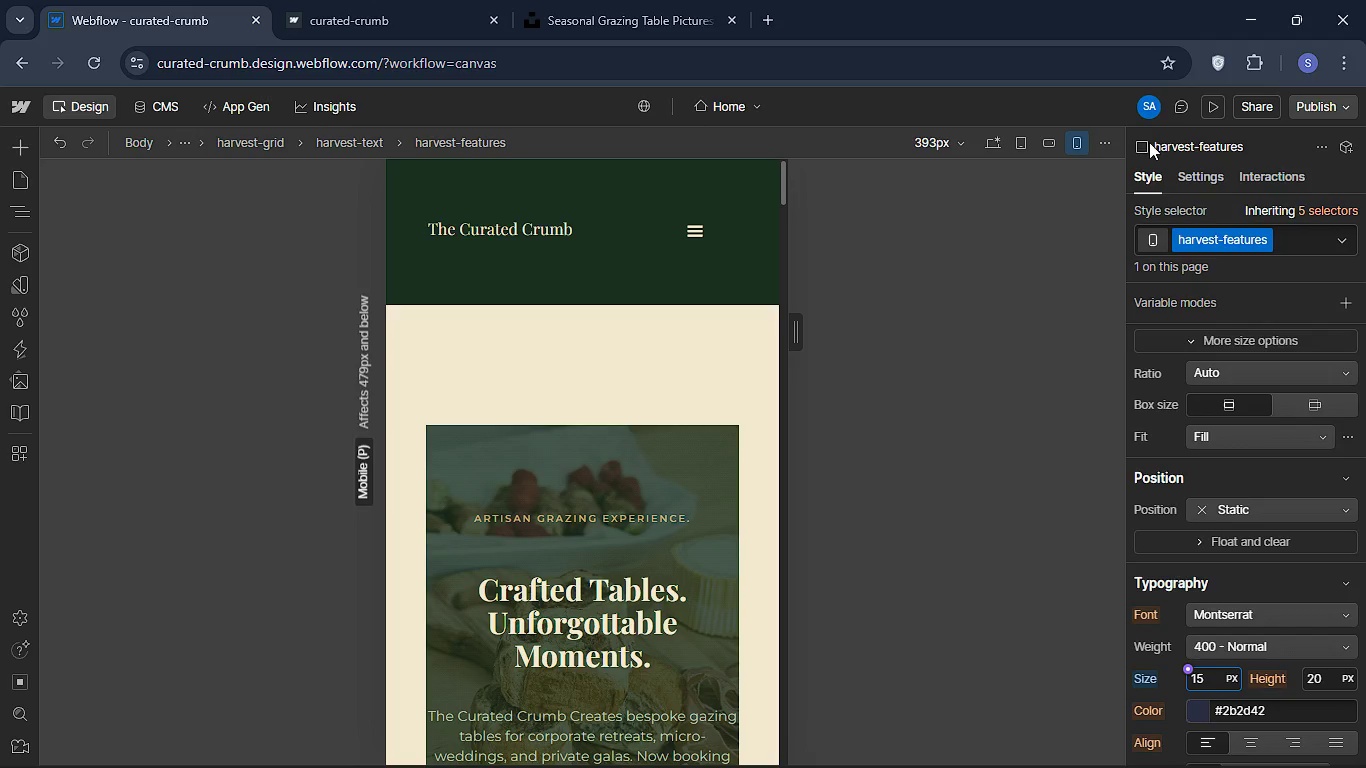 
left_click([1212, 94])
 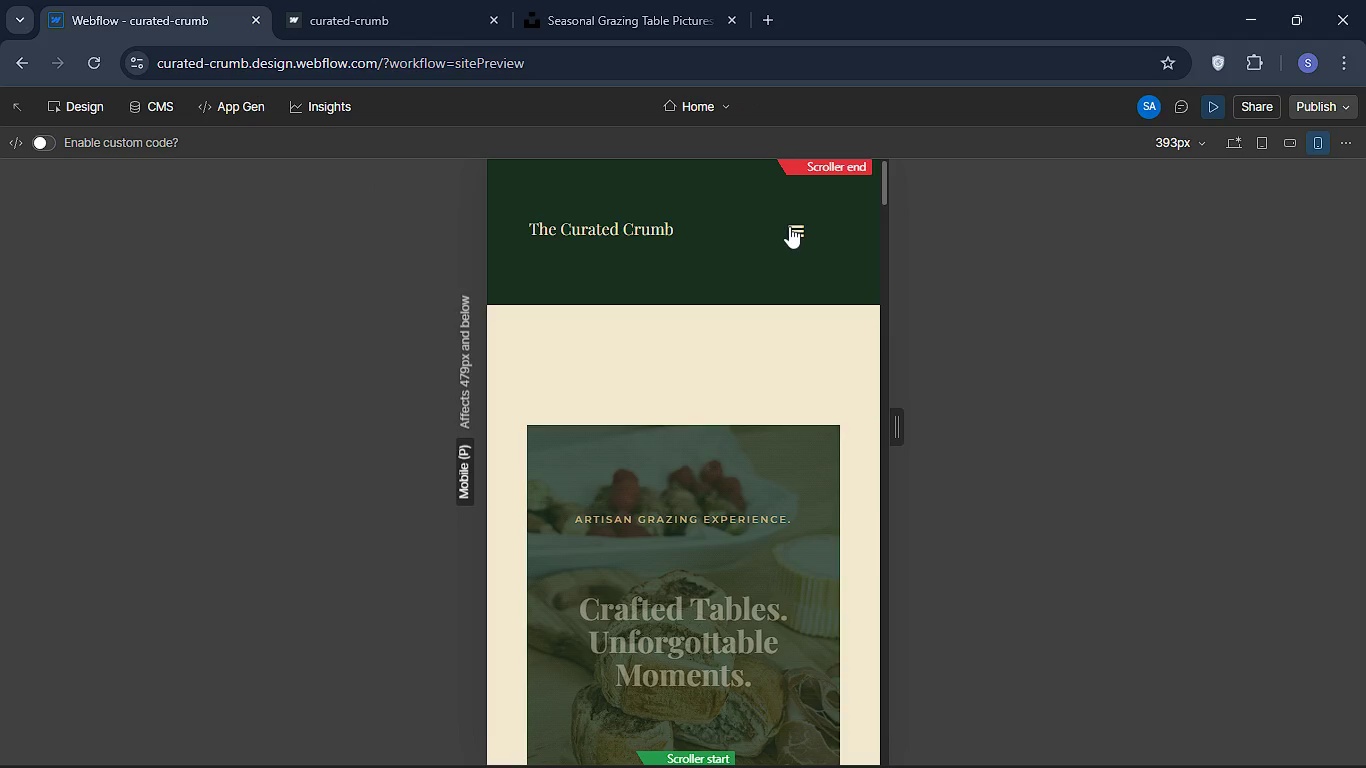 
left_click([789, 226])
 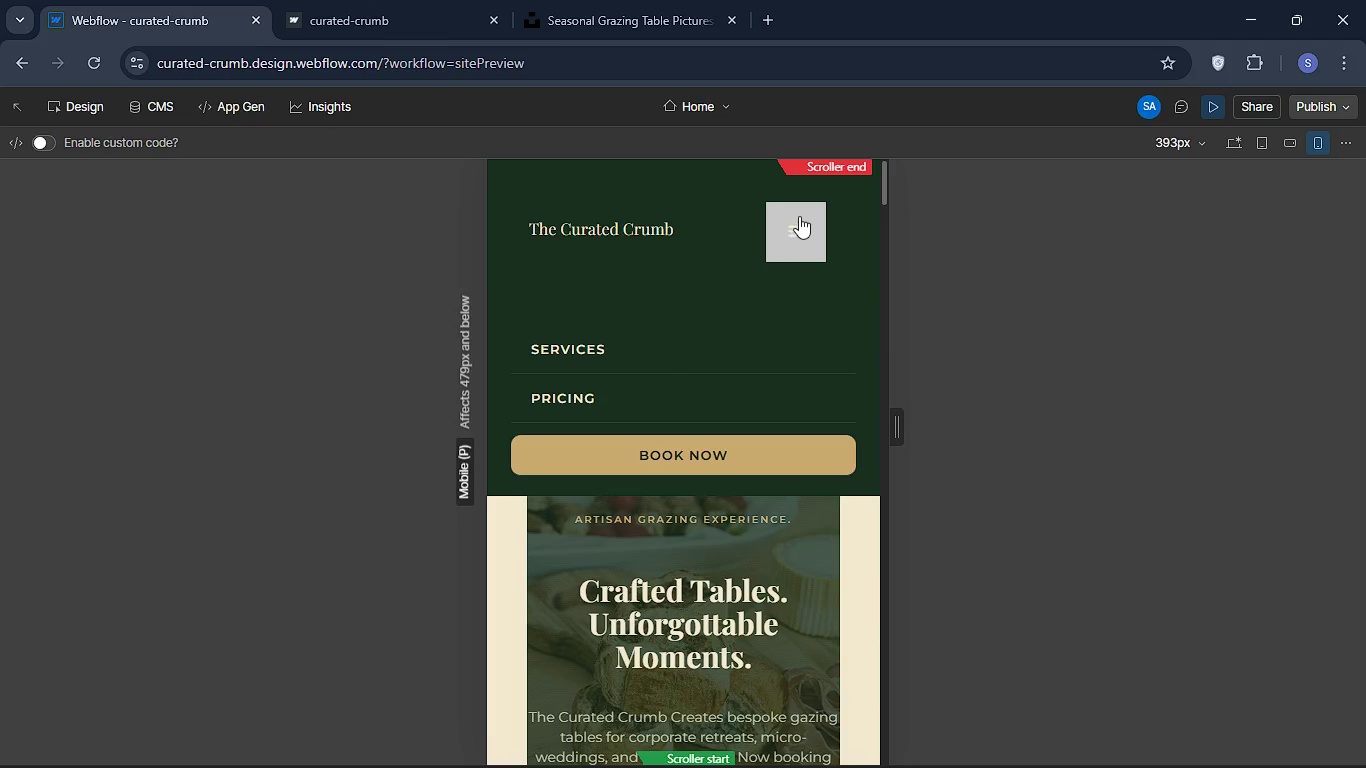 
left_click([799, 216])
 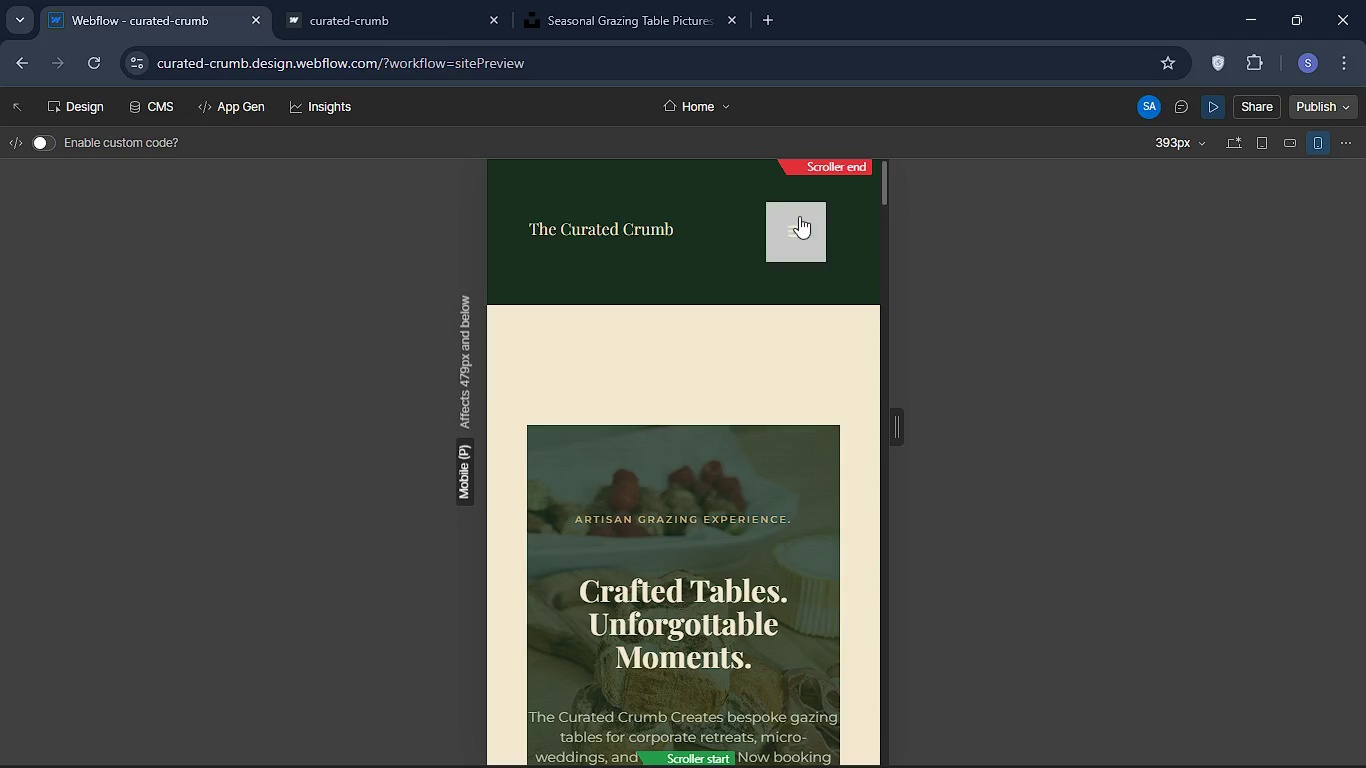 
left_click([799, 216])
 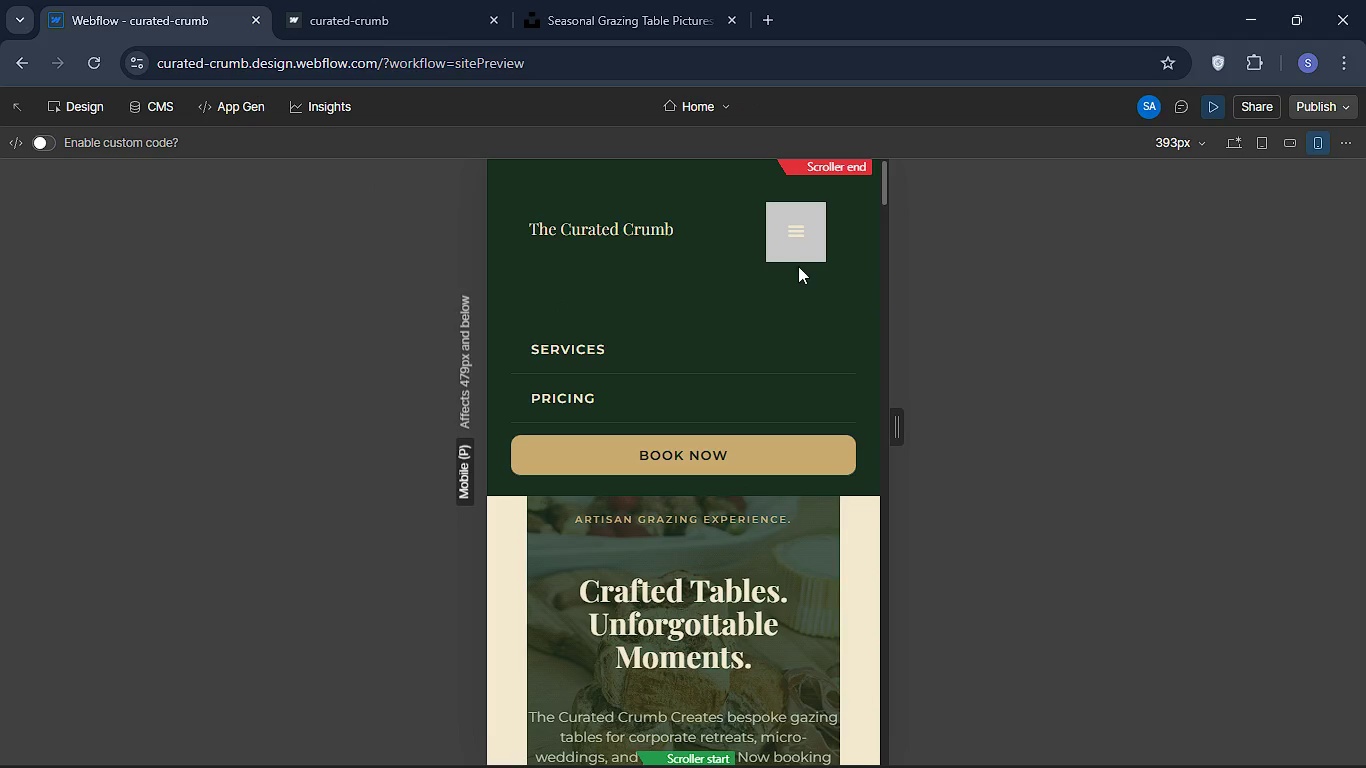 
scroll: coordinate [798, 266], scroll_direction: down, amount: 1.0
 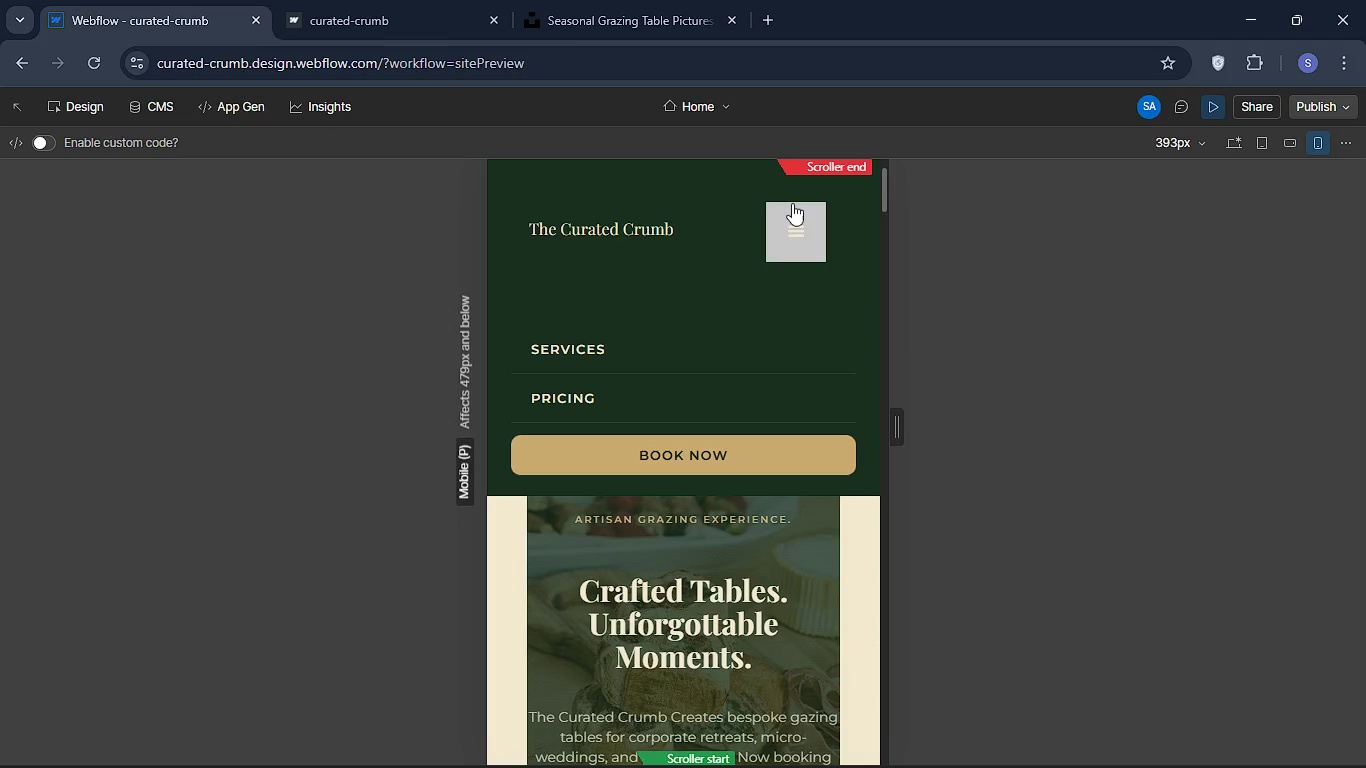 
scroll: coordinate [792, 203], scroll_direction: up, amount: 3.0
 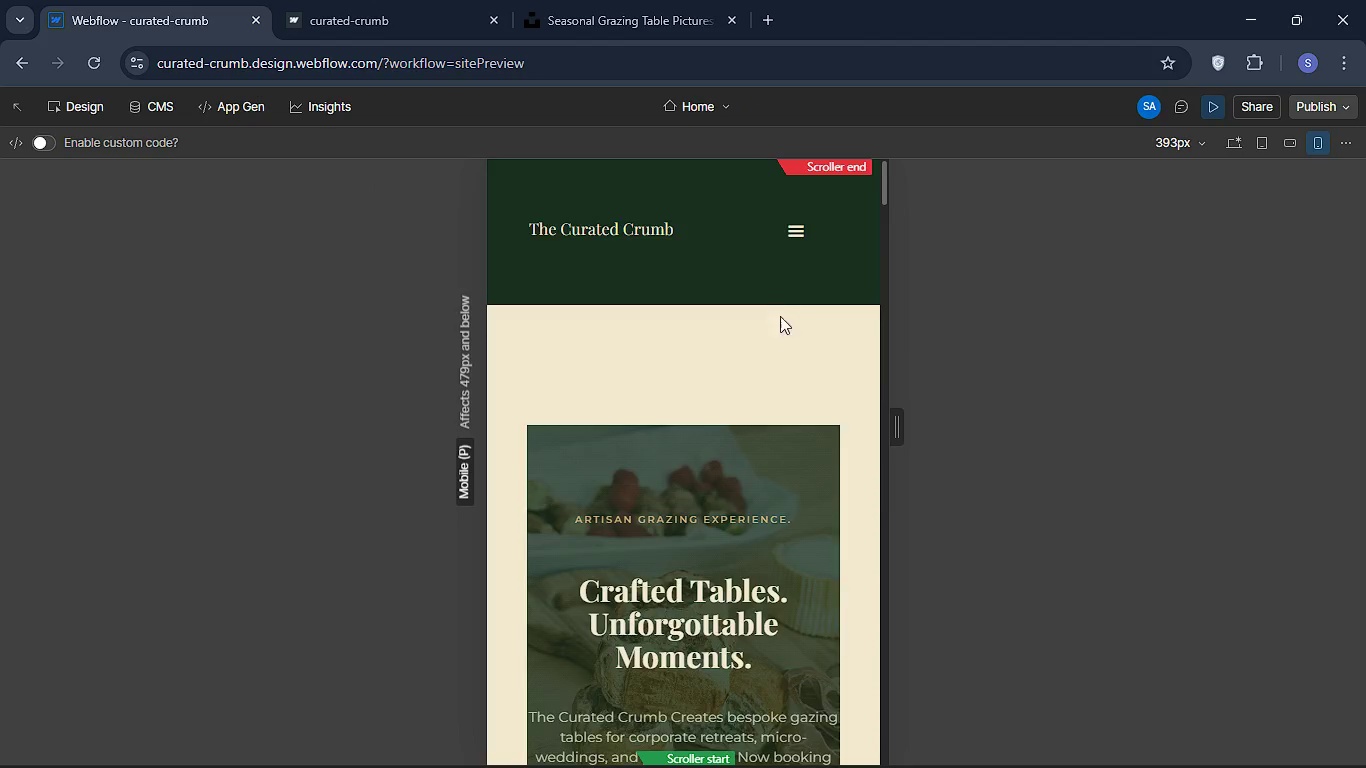 
scroll: coordinate [817, 445], scroll_direction: down, amount: 56.0
 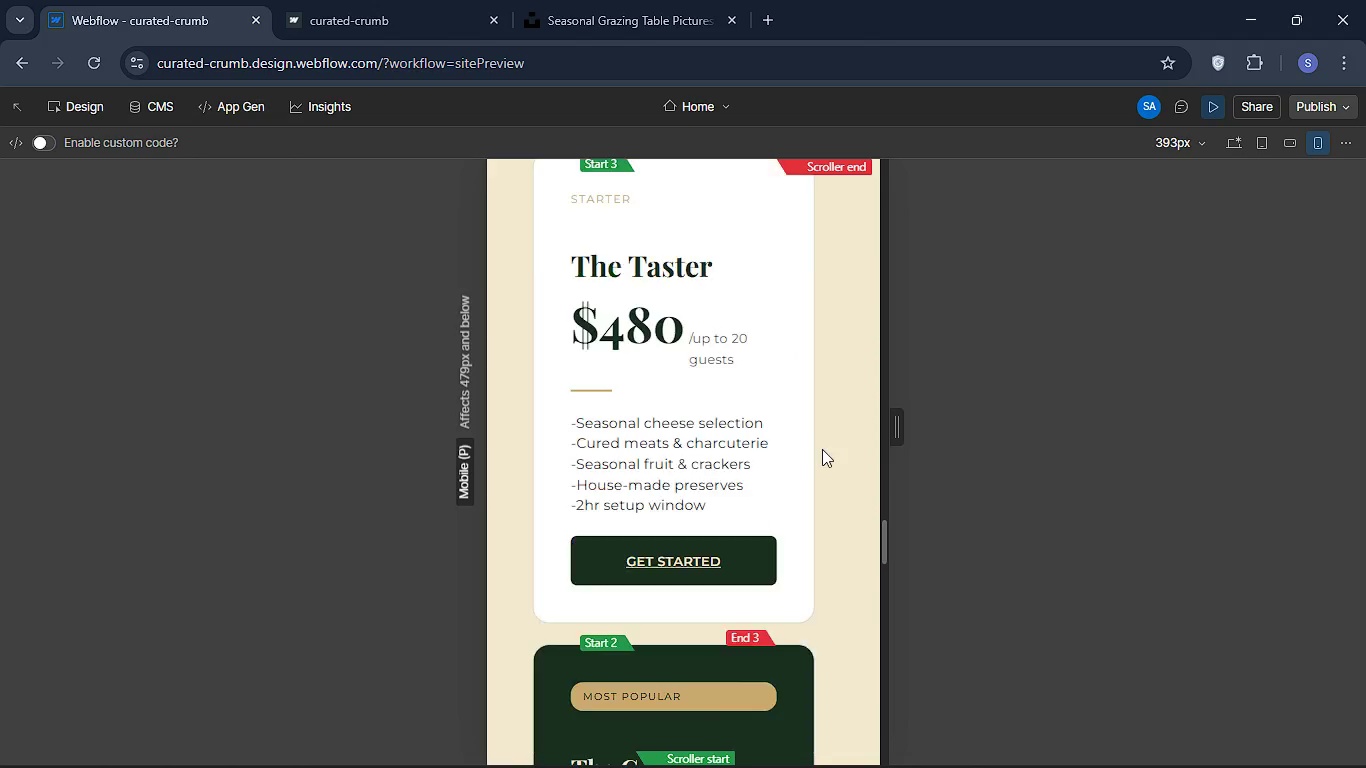 
scroll: coordinate [822, 449], scroll_direction: down, amount: 4.0
 